 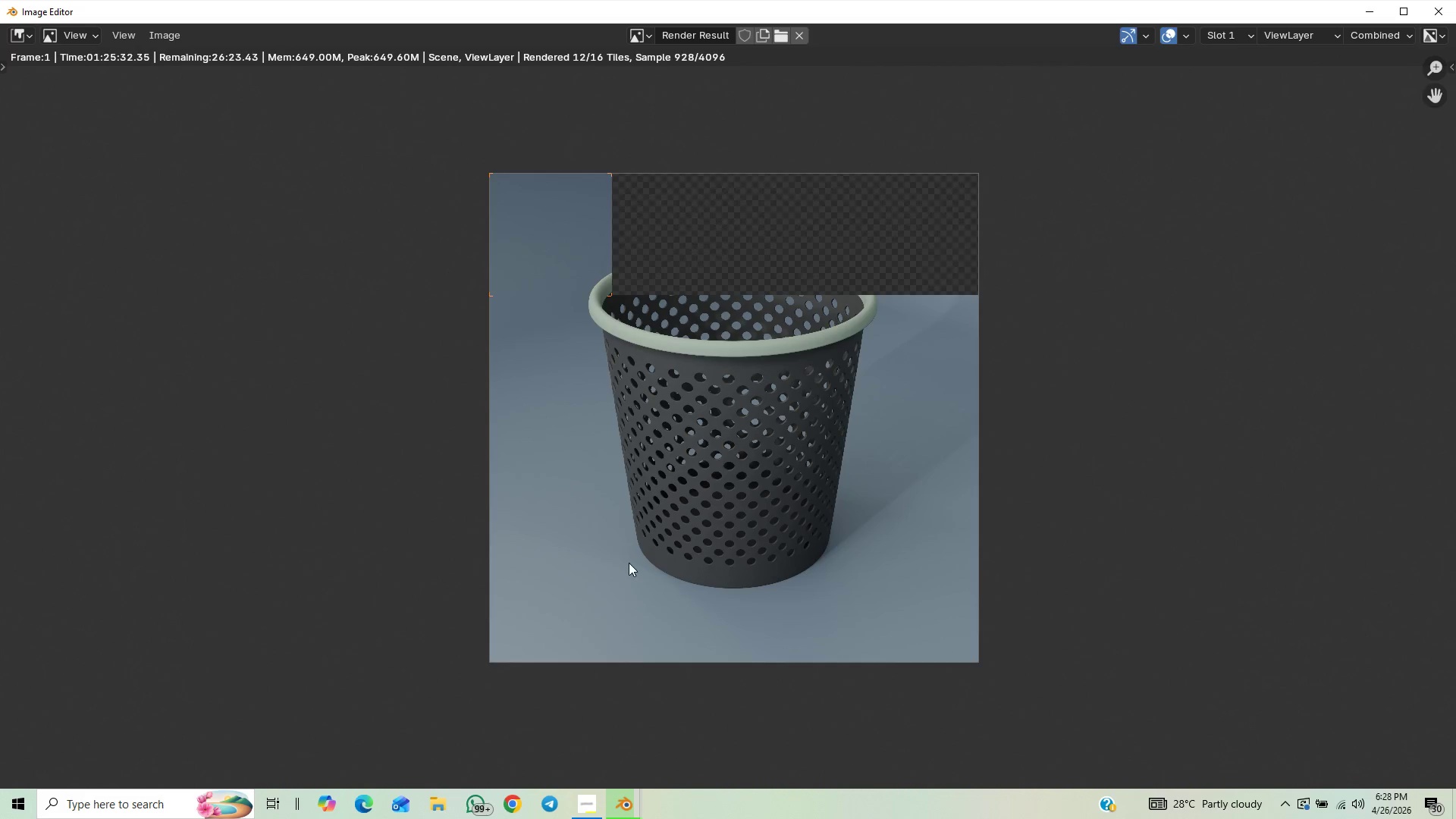 
scroll: coordinate [654, 444], scroll_direction: up, amount: 1.0
 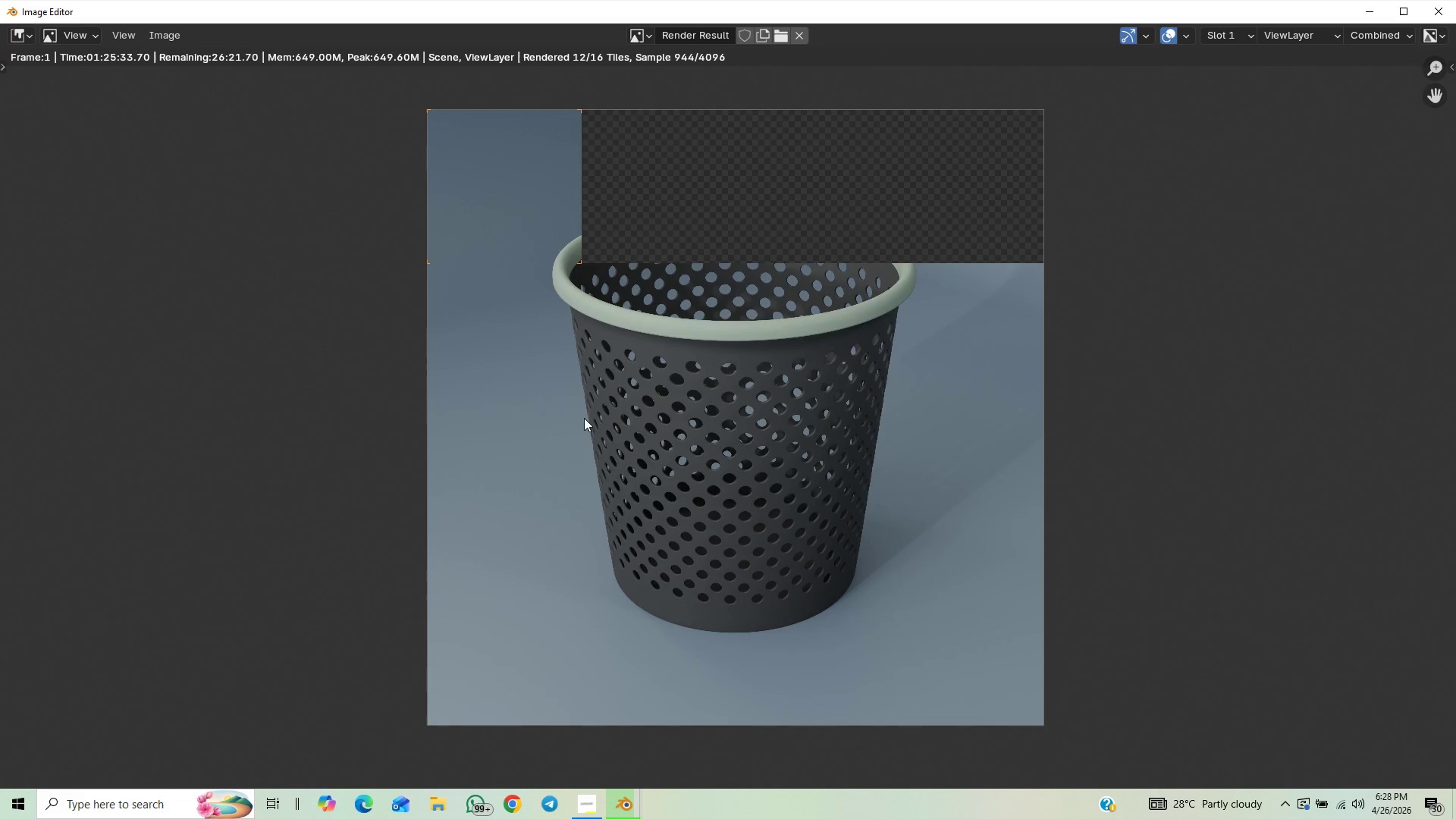 
scroll: coordinate [542, 445], scroll_direction: down, amount: 1.0
 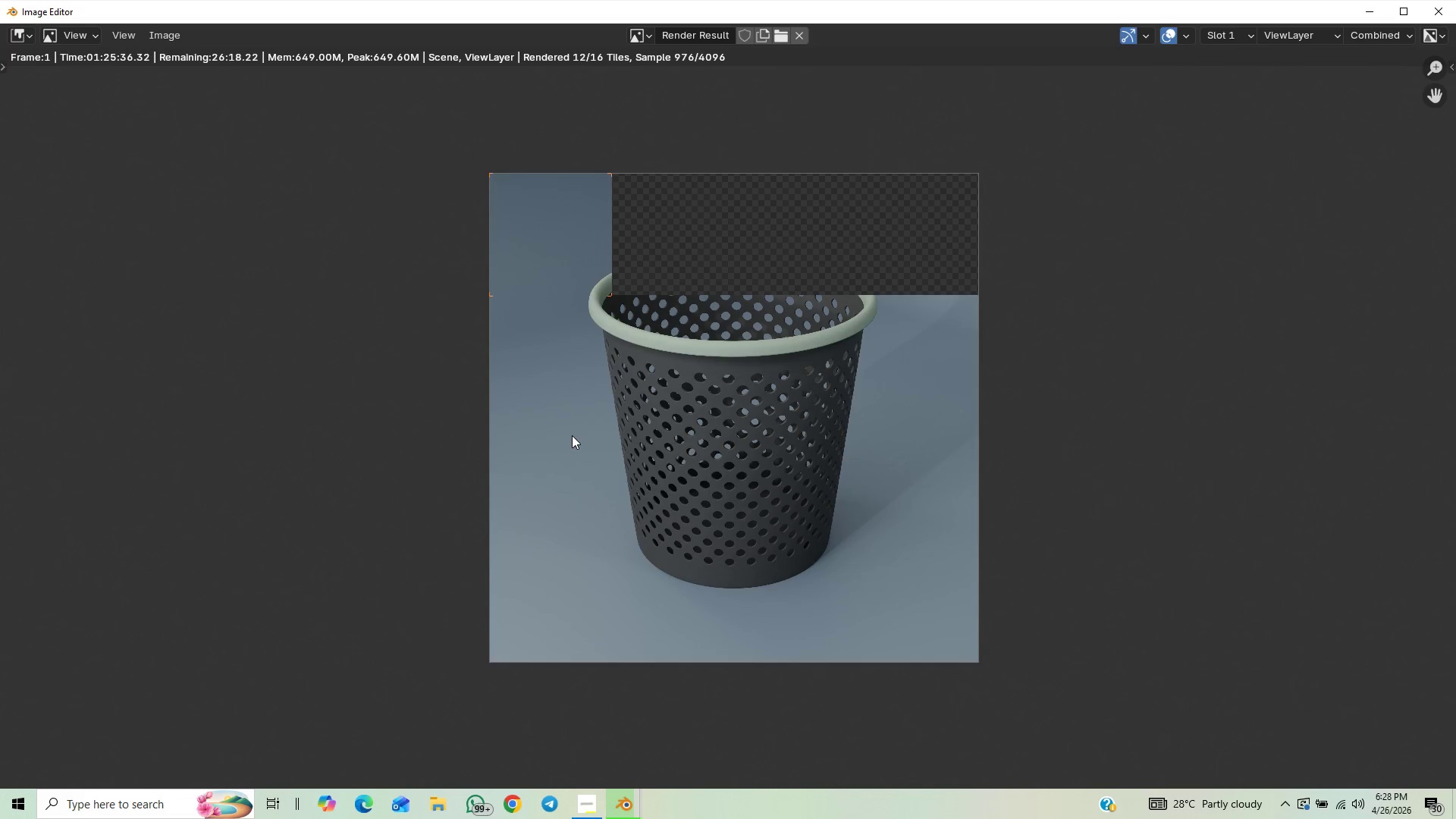 
scroll: coordinate [572, 432], scroll_direction: up, amount: 1.0
 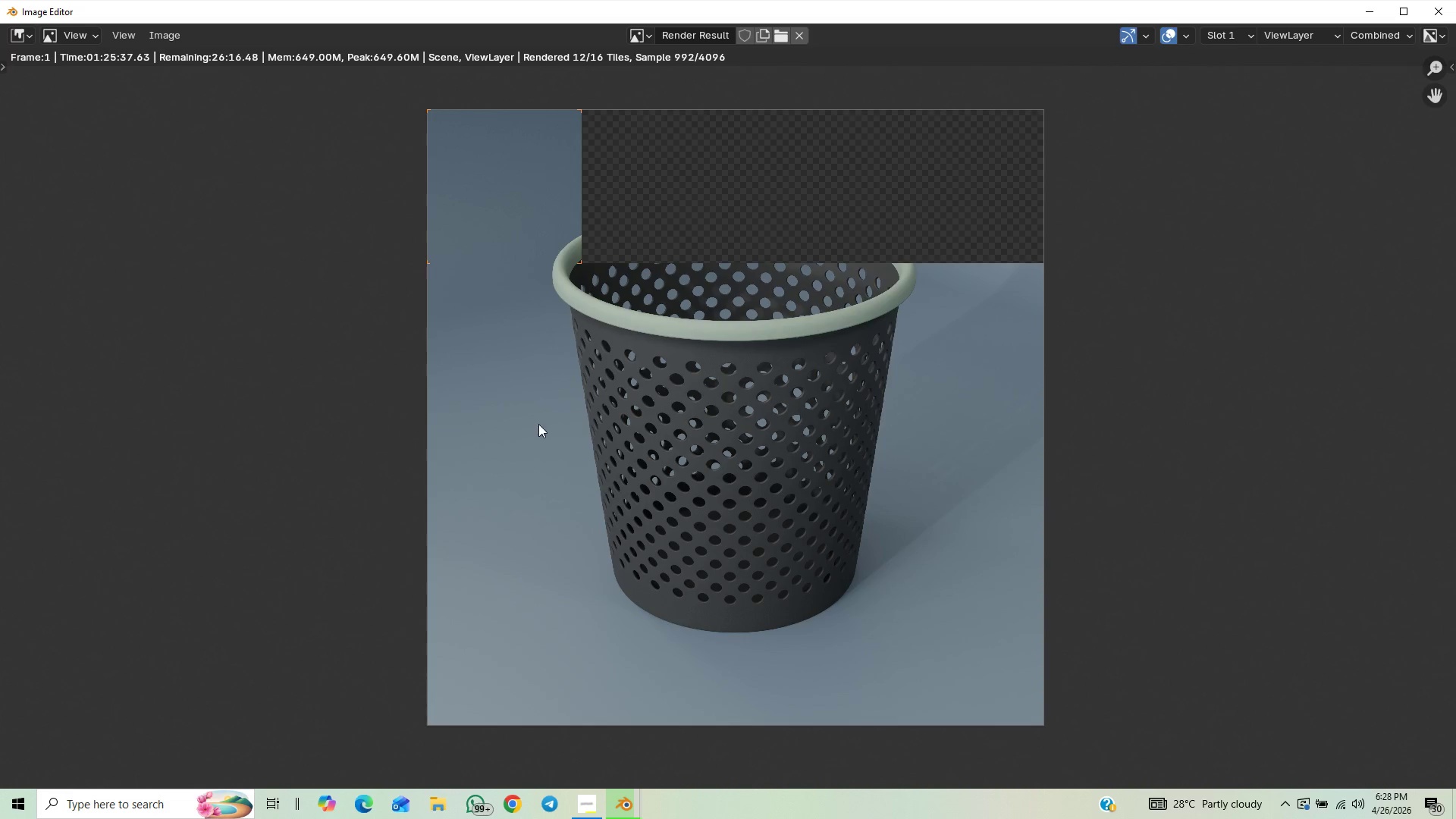 
scroll: coordinate [595, 404], scroll_direction: down, amount: 1.0
 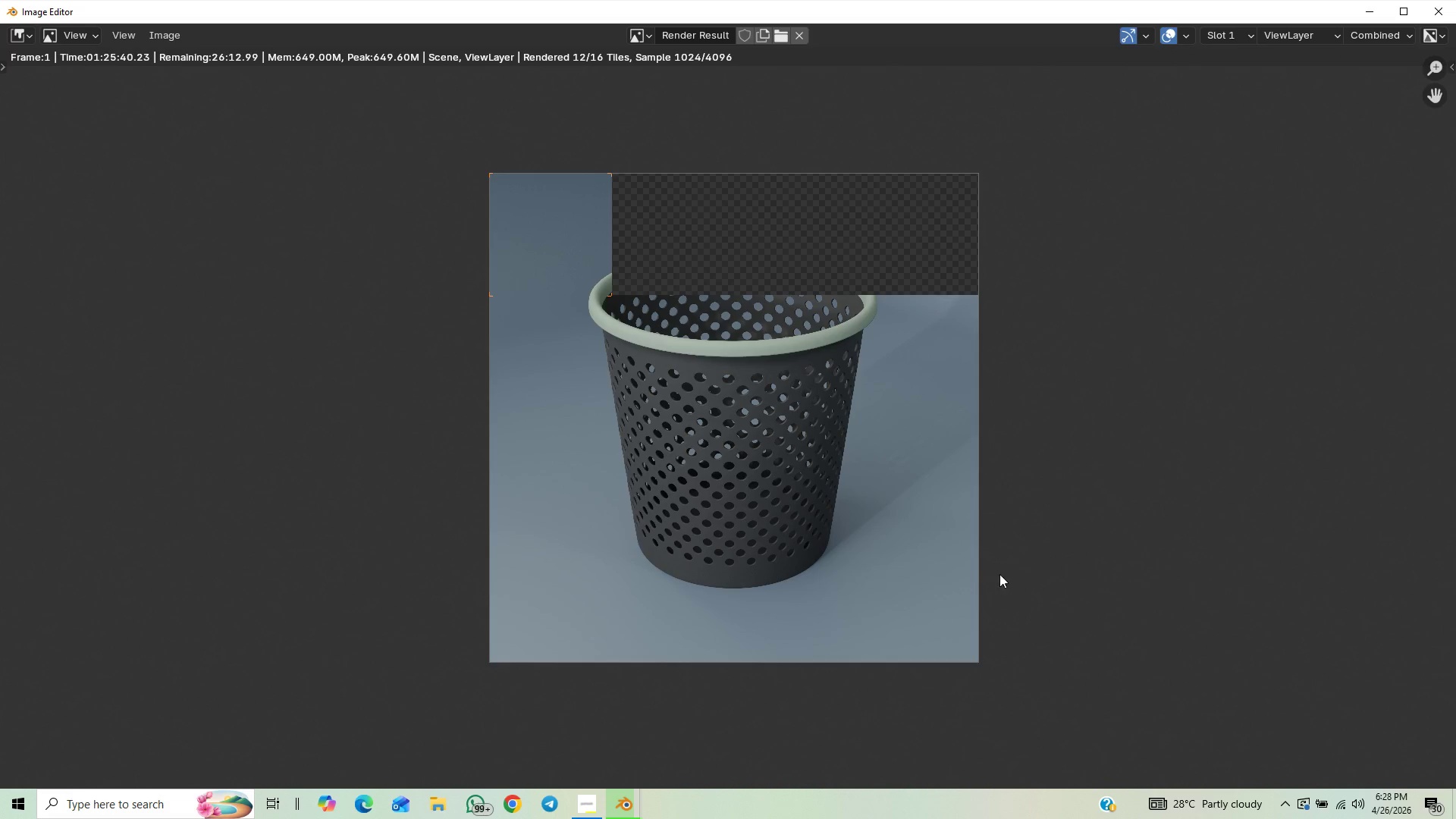 
scroll: coordinate [987, 557], scroll_direction: up, amount: 2.0
 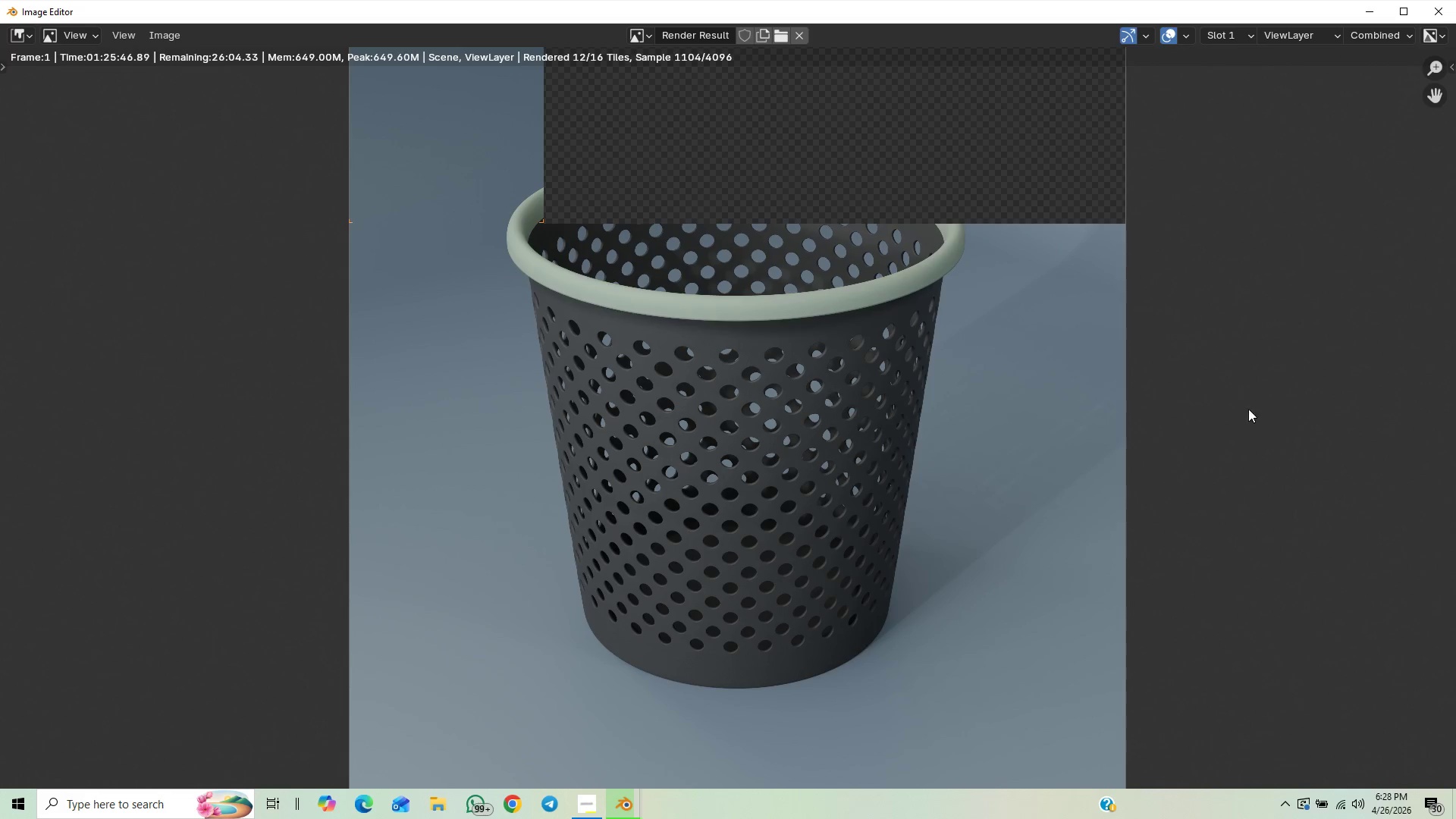 
scroll: coordinate [1169, 400], scroll_direction: down, amount: 1.0
 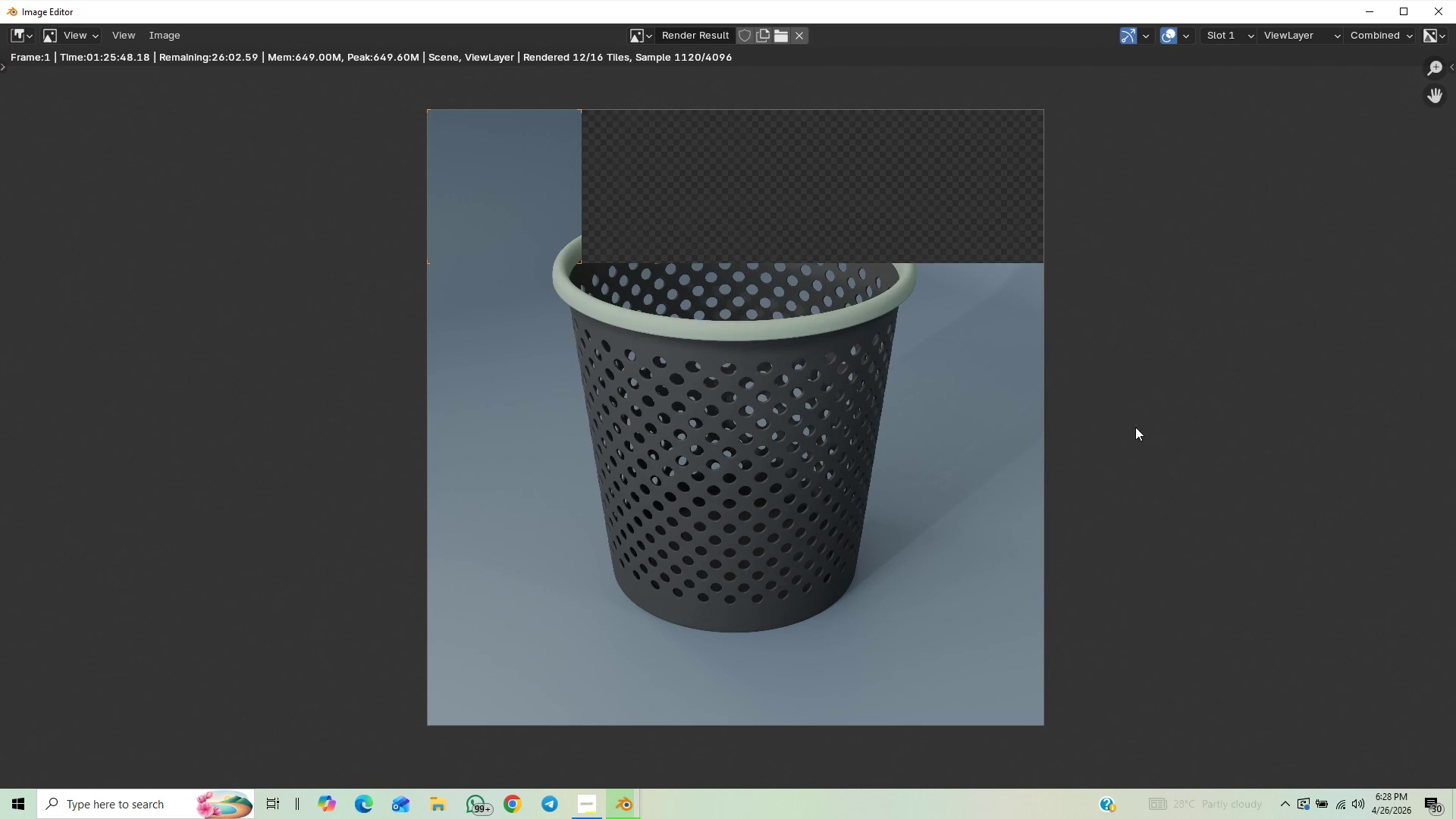 
scroll: coordinate [1050, 400], scroll_direction: up, amount: 3.0
 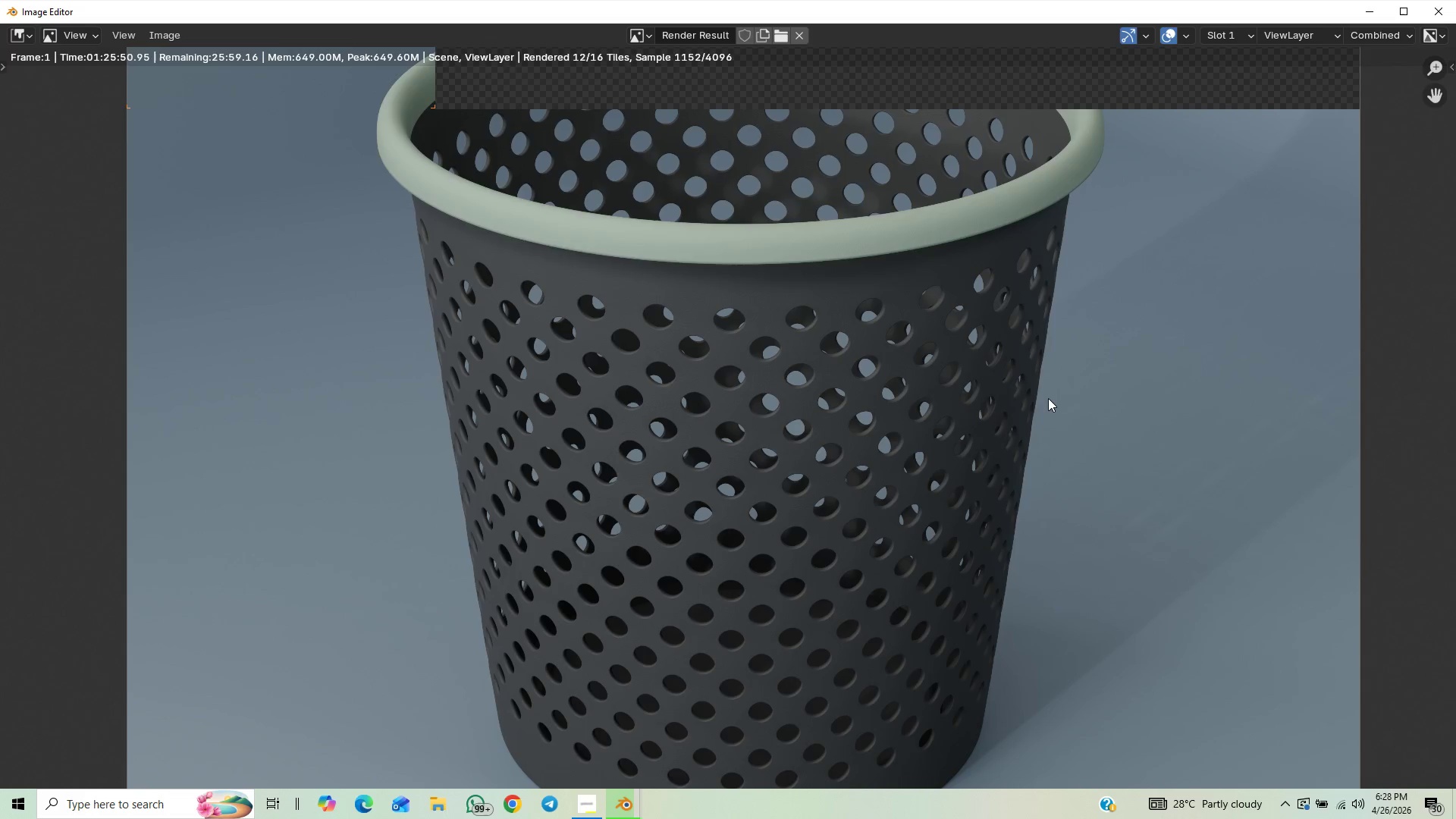 
scroll: coordinate [1046, 399], scroll_direction: down, amount: 1.0
 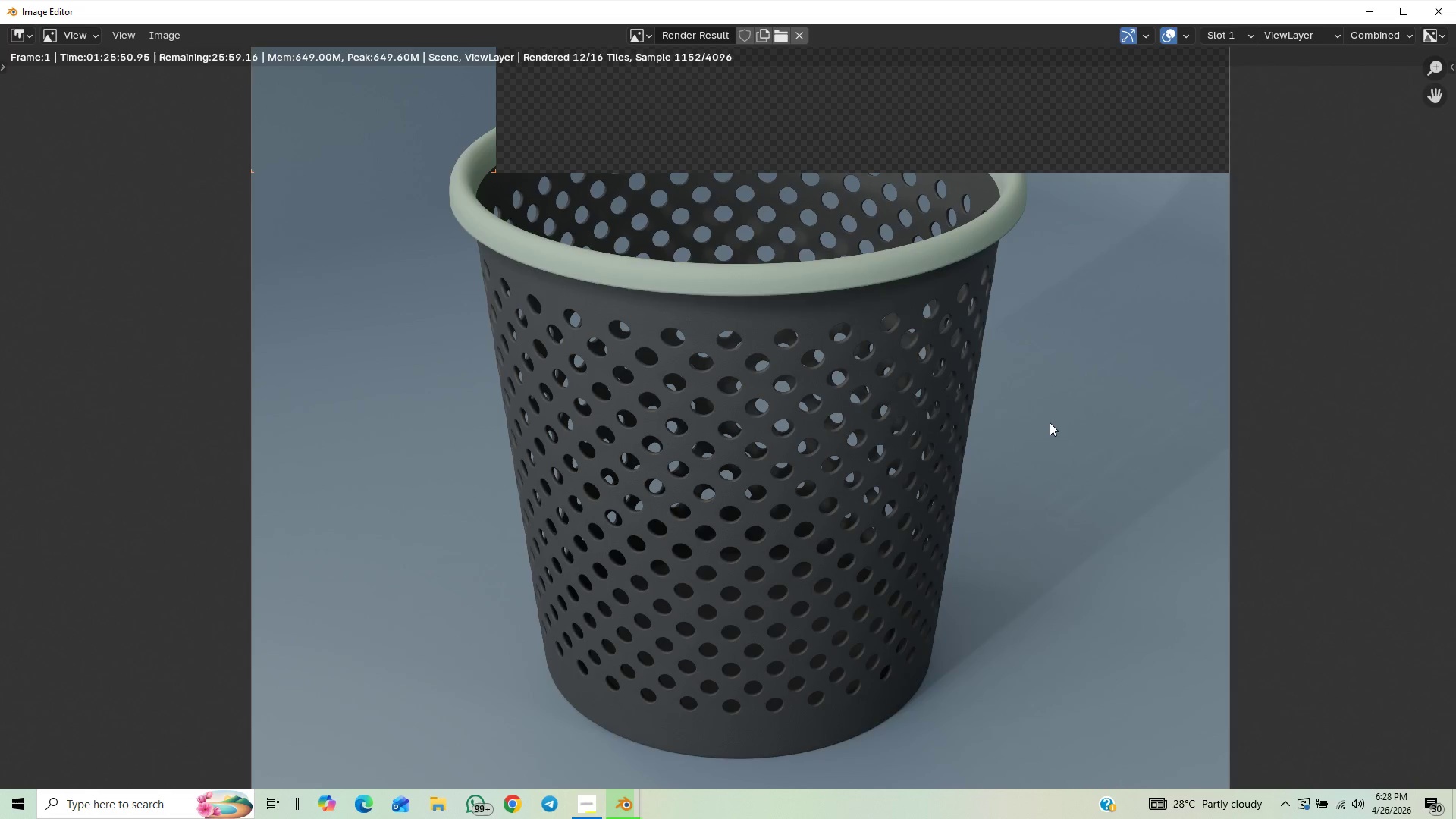 
scroll: coordinate [1043, 635], scroll_direction: up, amount: 3.0
 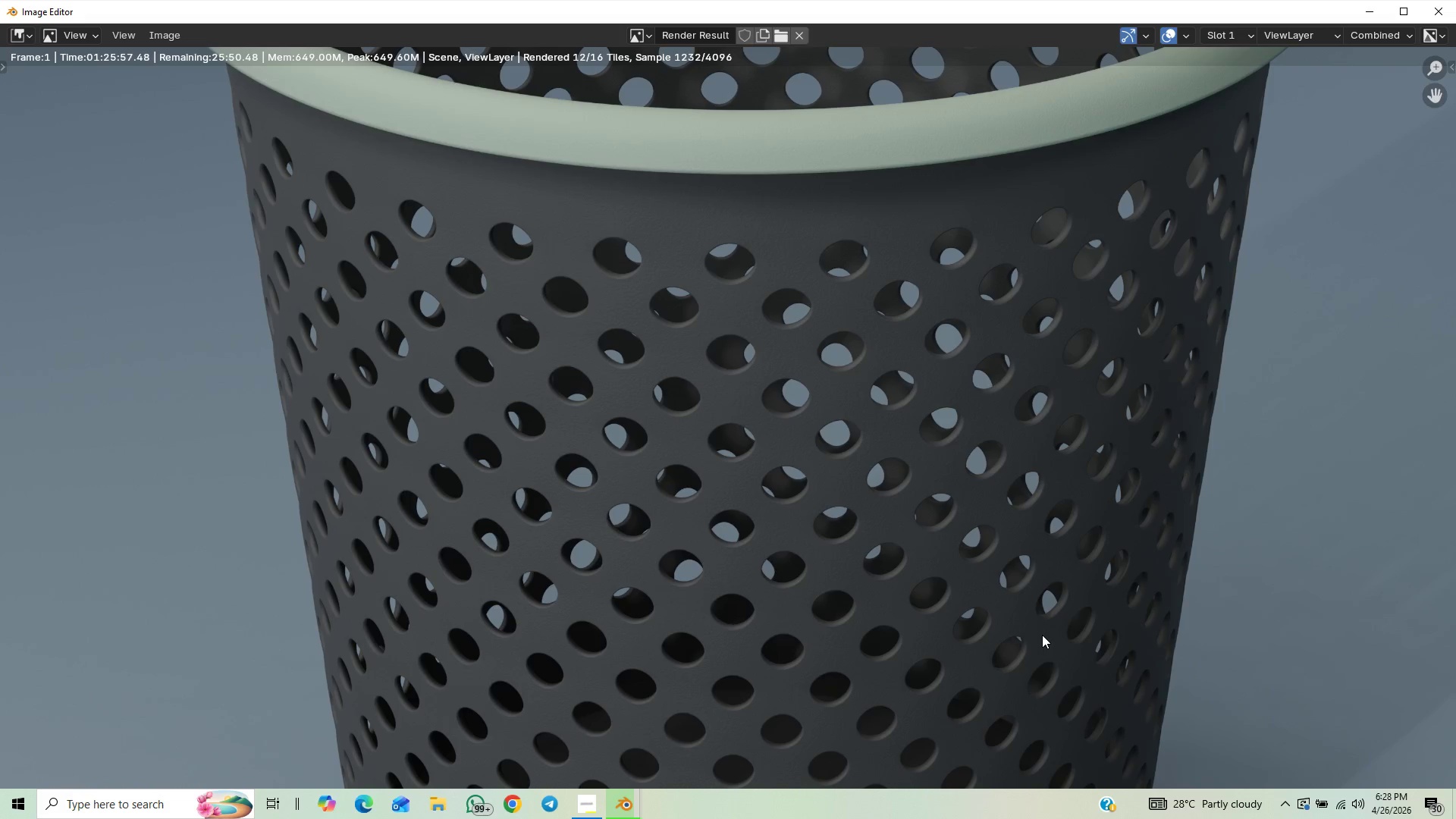 
scroll: coordinate [1042, 635], scroll_direction: down, amount: 1.0
 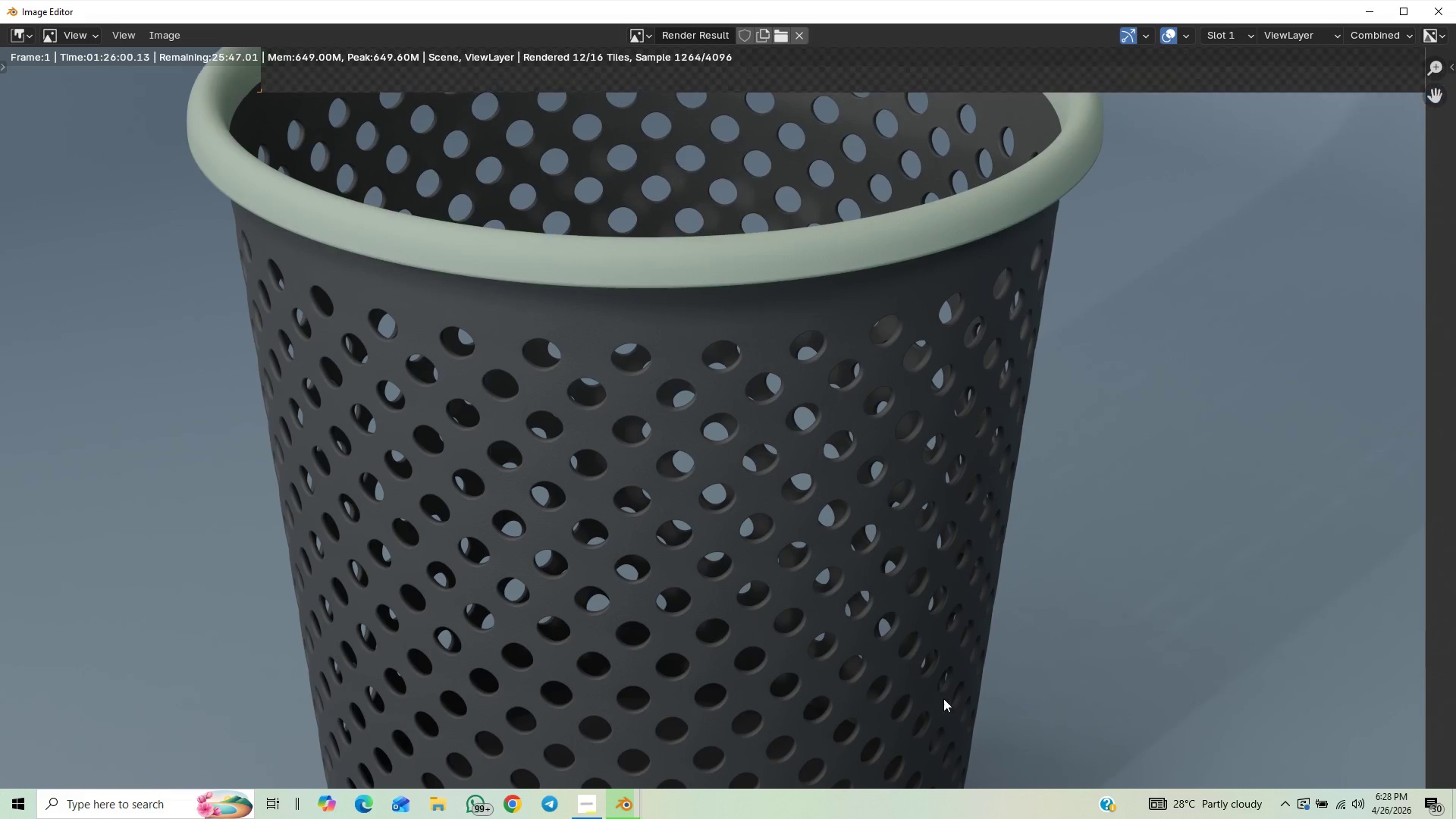 
scroll: coordinate [902, 664], scroll_direction: up, amount: 3.0
 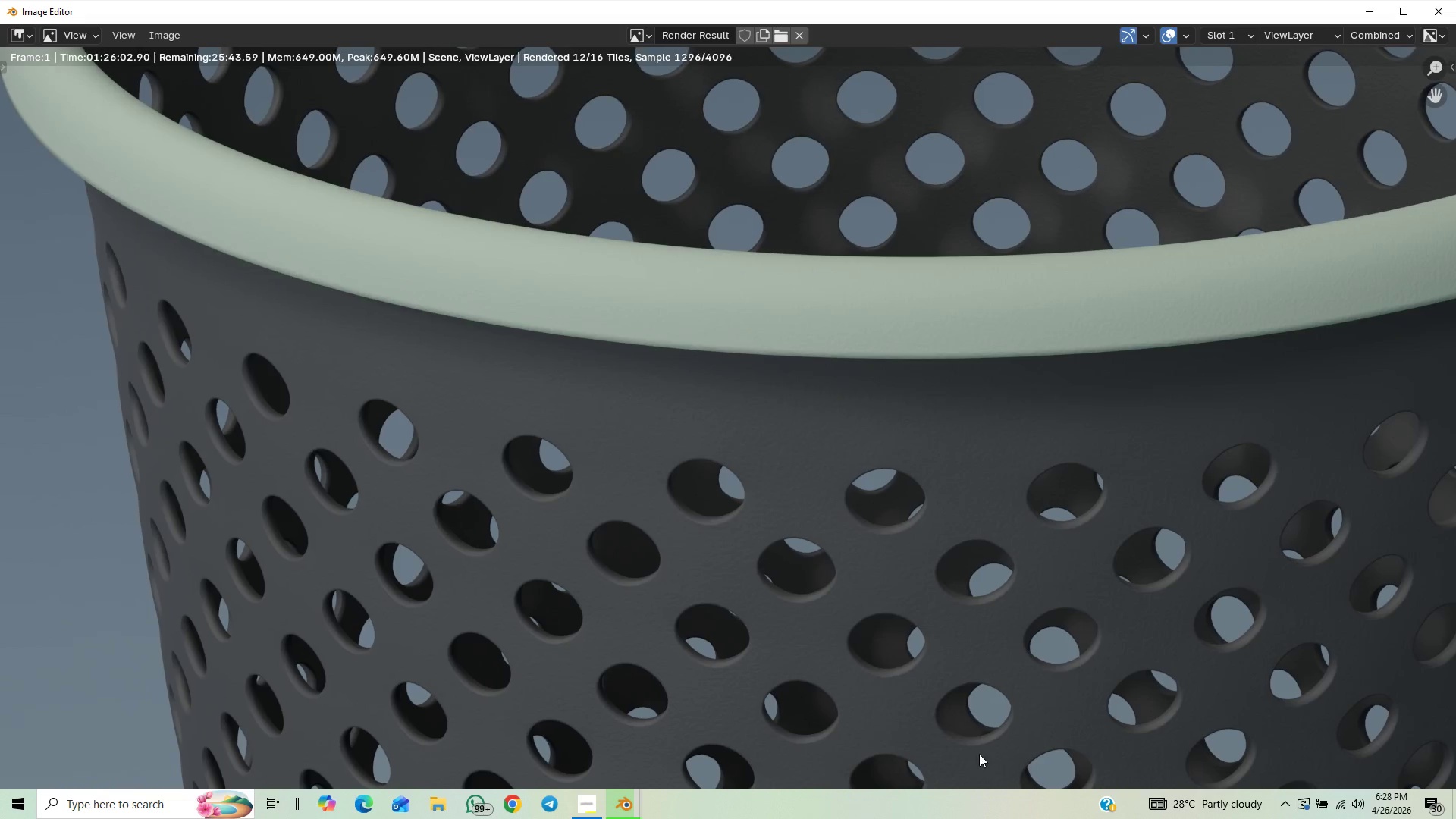 
scroll: coordinate [942, 679], scroll_direction: down, amount: 2.0
 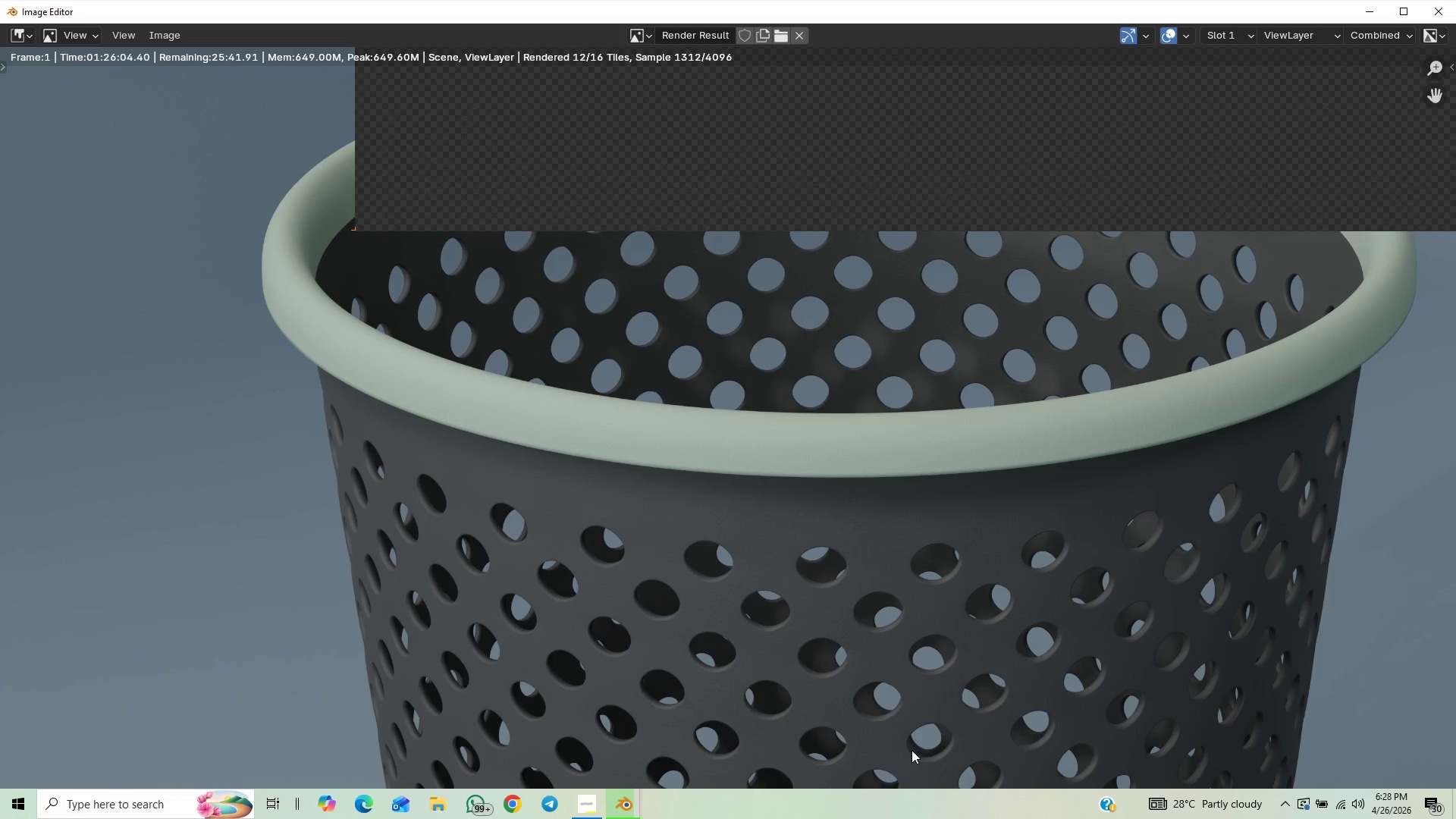 
scroll: coordinate [874, 722], scroll_direction: up, amount: 3.0
 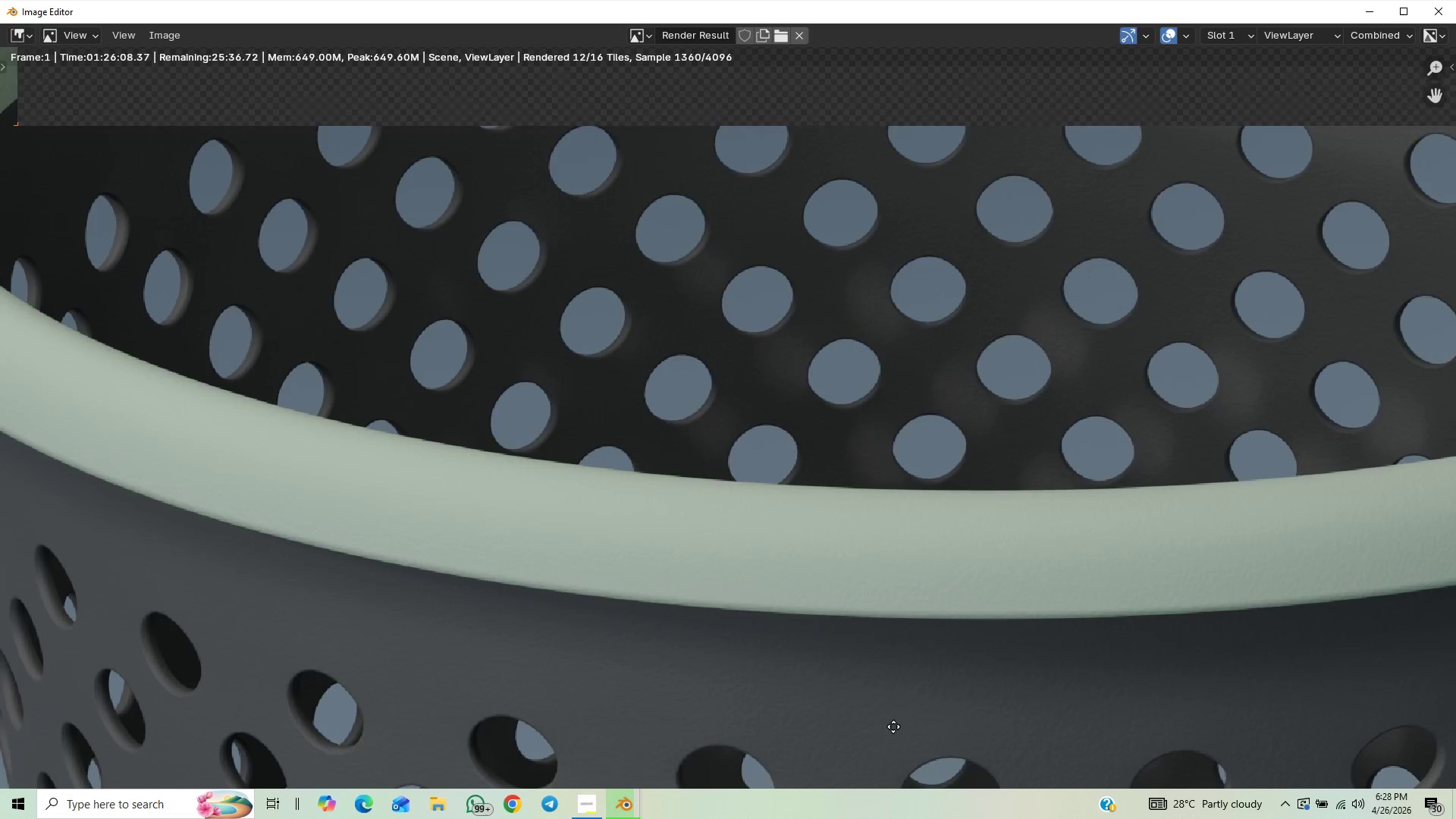 
scroll: coordinate [876, 685], scroll_direction: down, amount: 2.0
 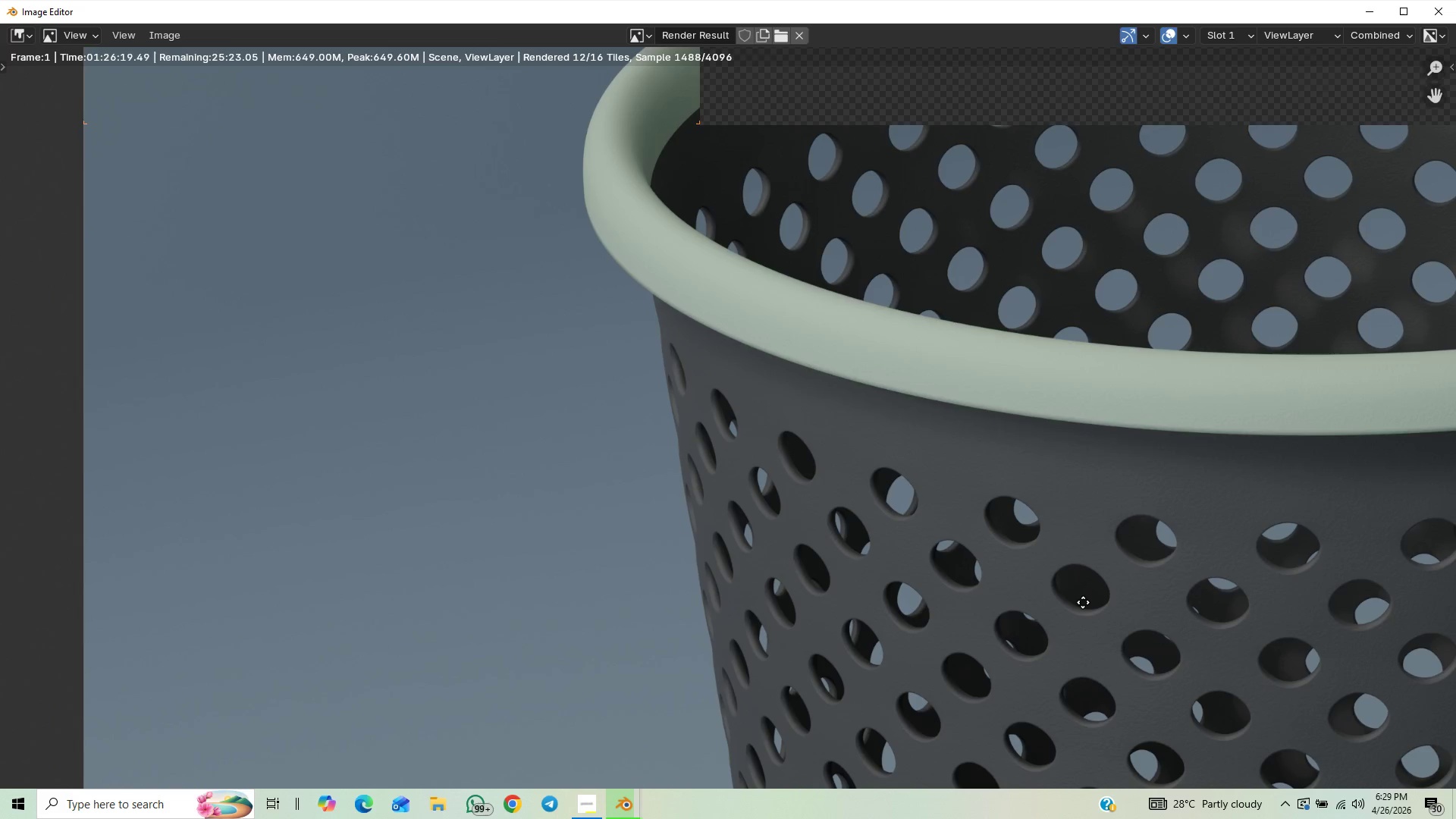 
wait(13.39)
 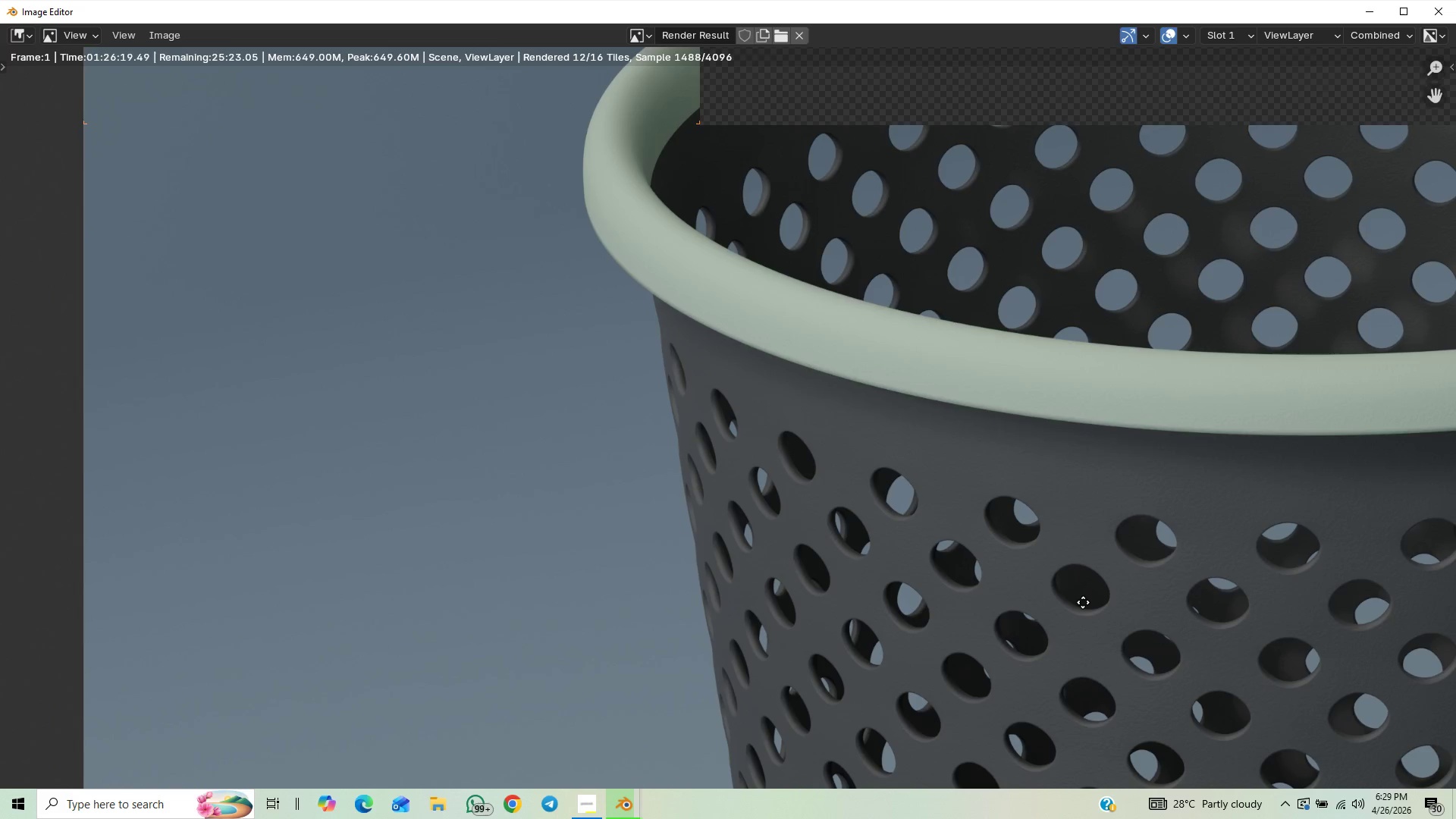 
scroll: coordinate [1015, 635], scroll_direction: up, amount: 1.0
 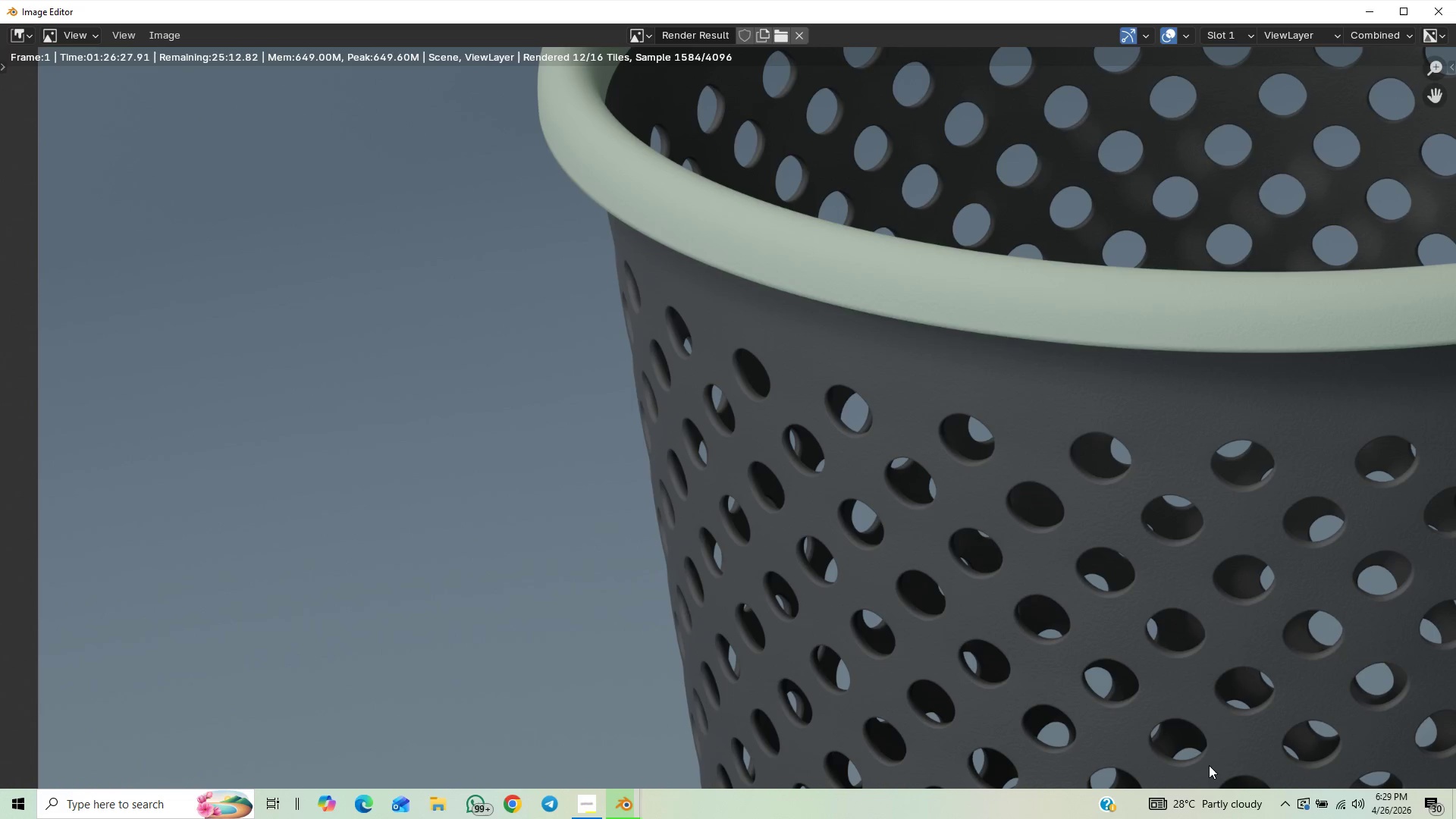 
scroll: coordinate [1158, 764], scroll_direction: down, amount: 1.0
 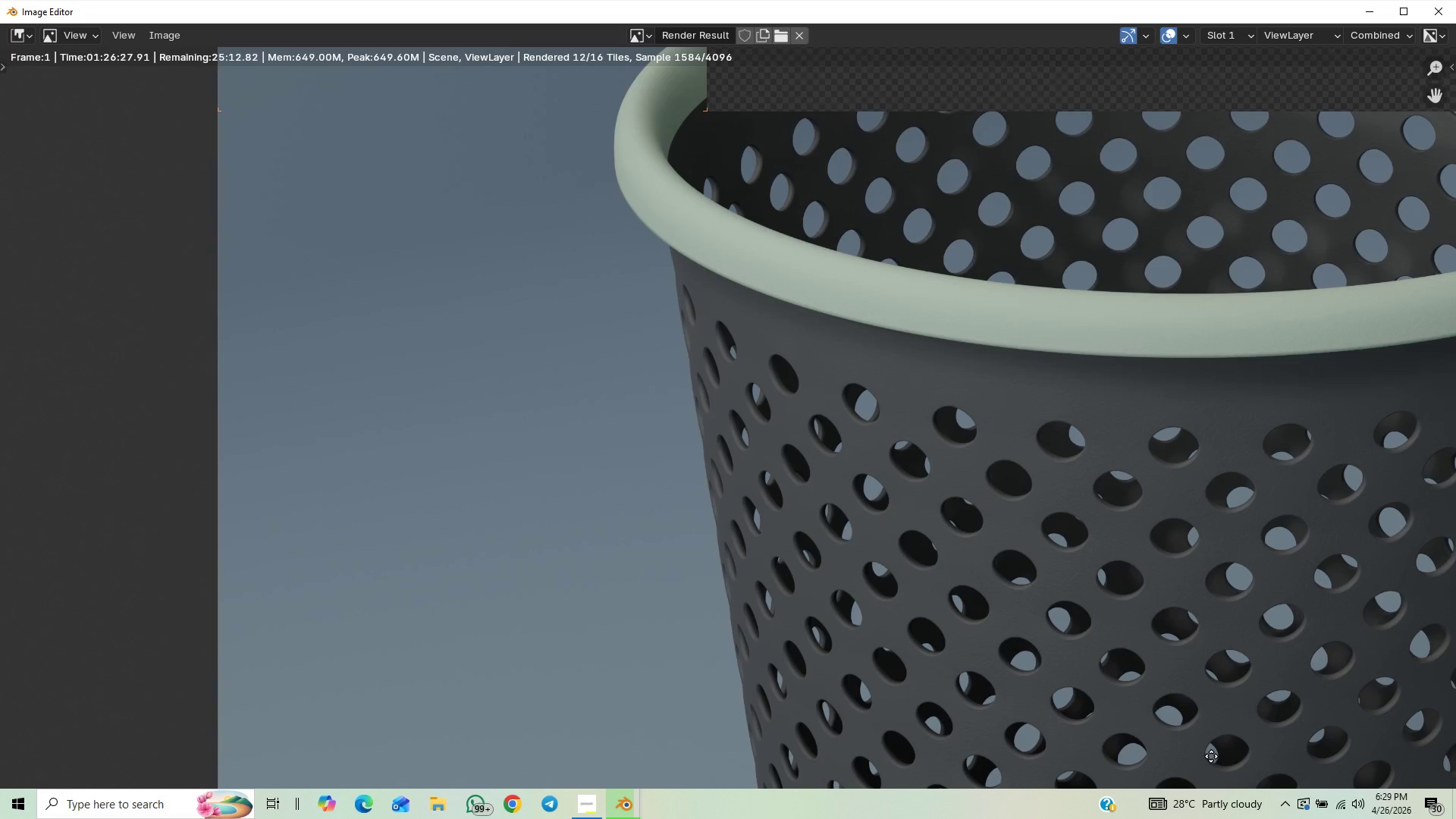 
scroll: coordinate [1211, 756], scroll_direction: up, amount: 1.0
 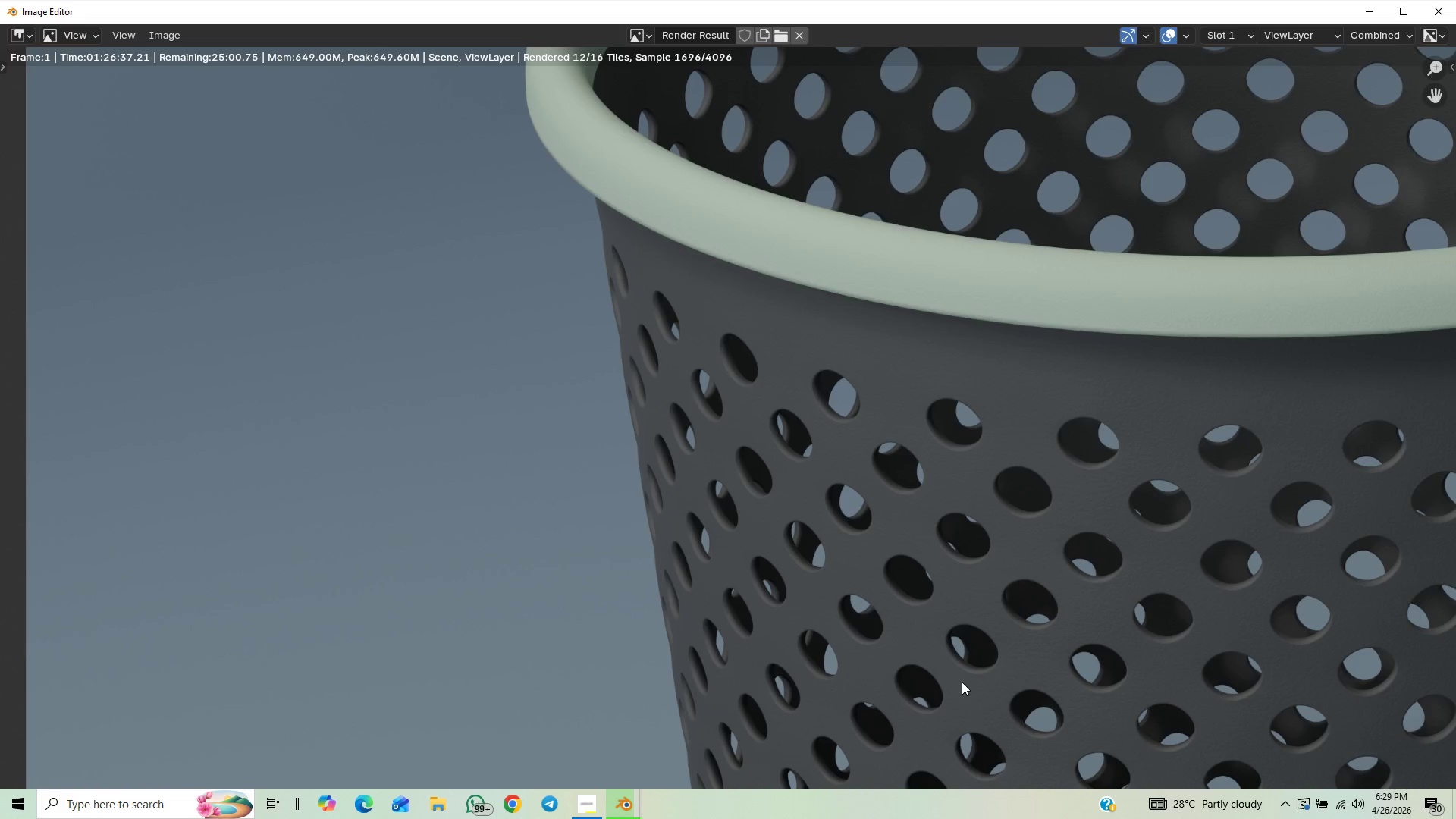 
wait(13.15)
 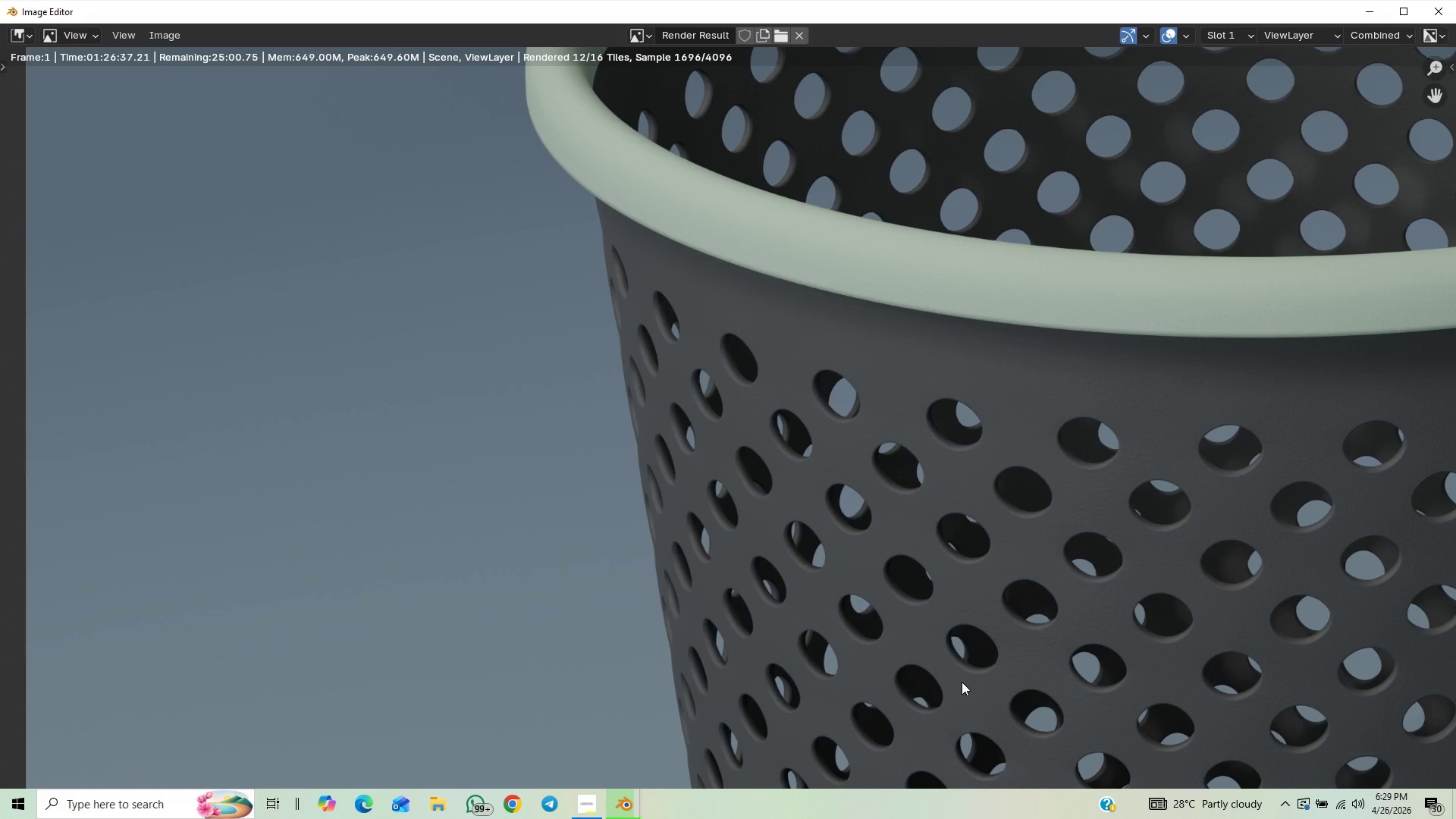 
scroll: coordinate [697, 739], scroll_direction: up, amount: 1.0
 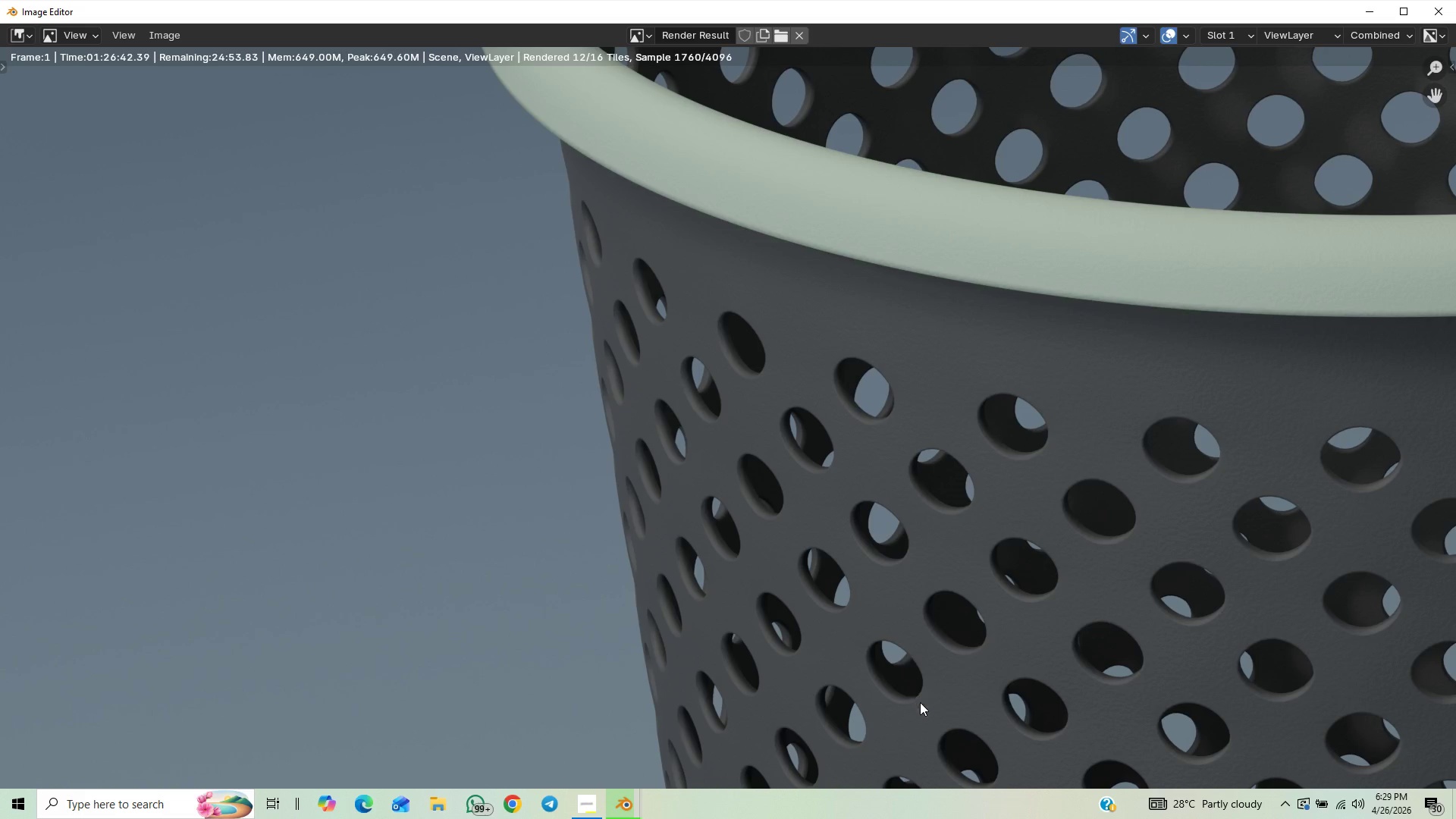 
scroll: coordinate [800, 689], scroll_direction: down, amount: 6.0
 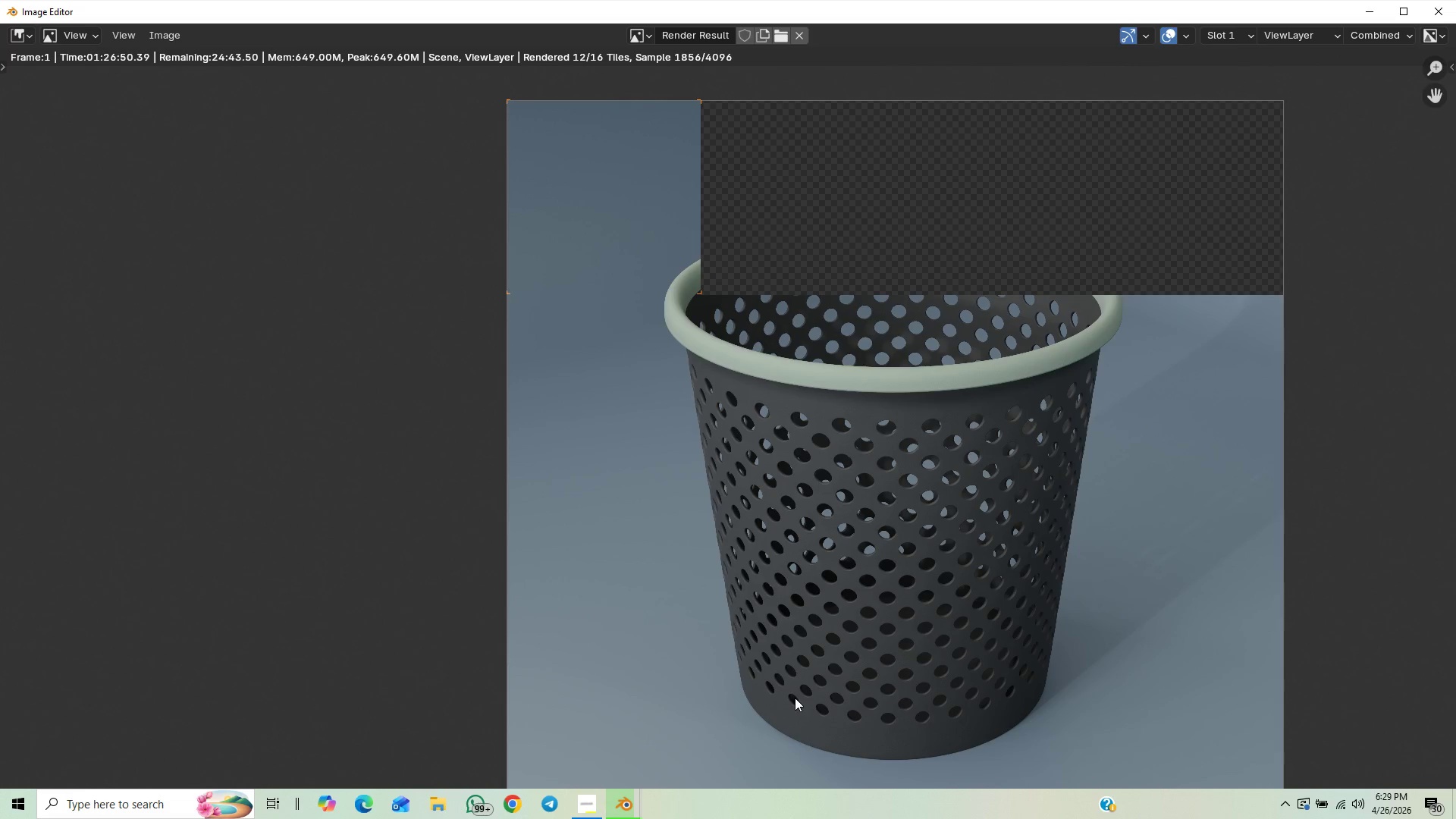 
wait(9.88)
 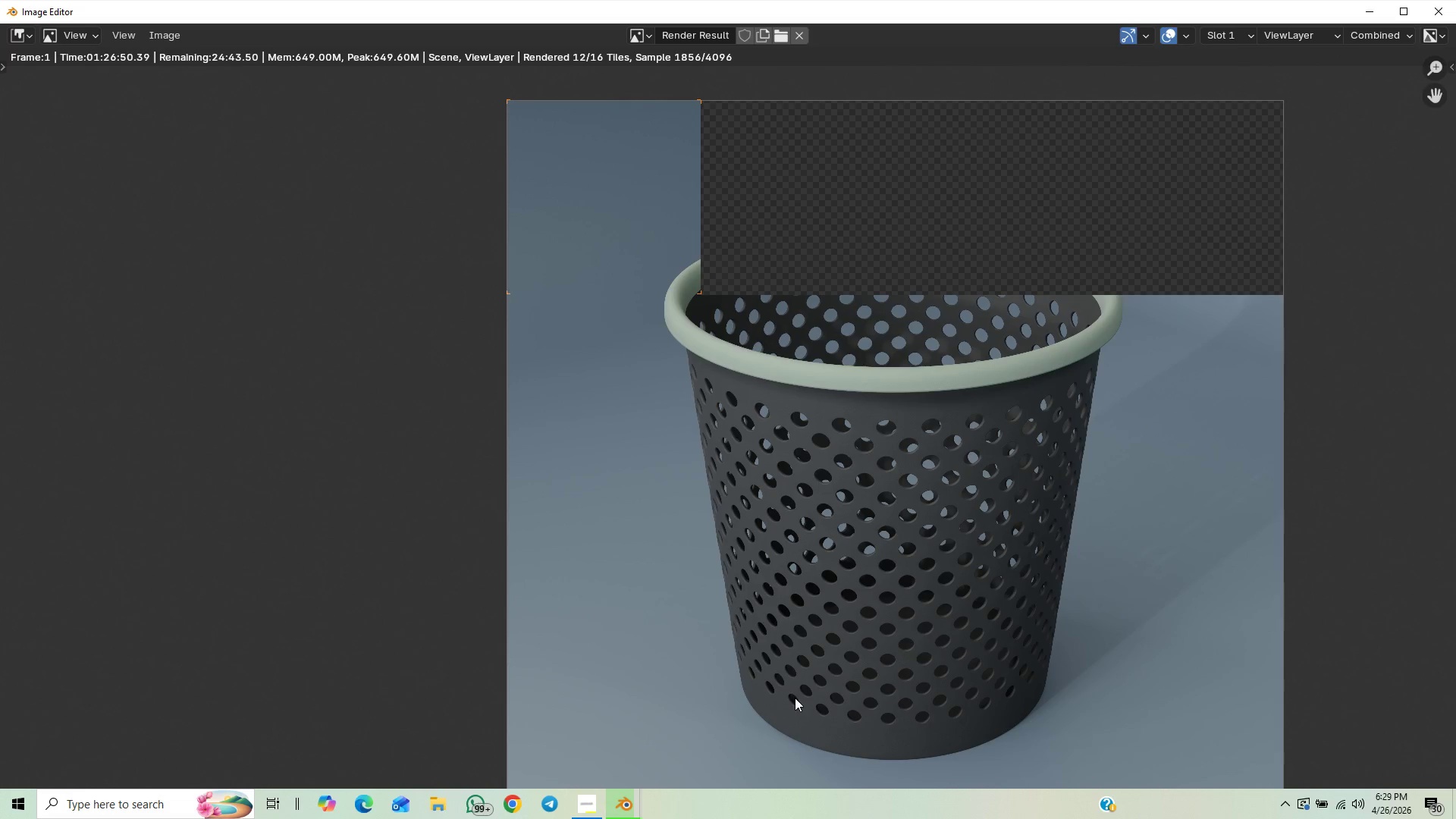 
scroll: coordinate [518, 692], scroll_direction: up, amount: 1.0
 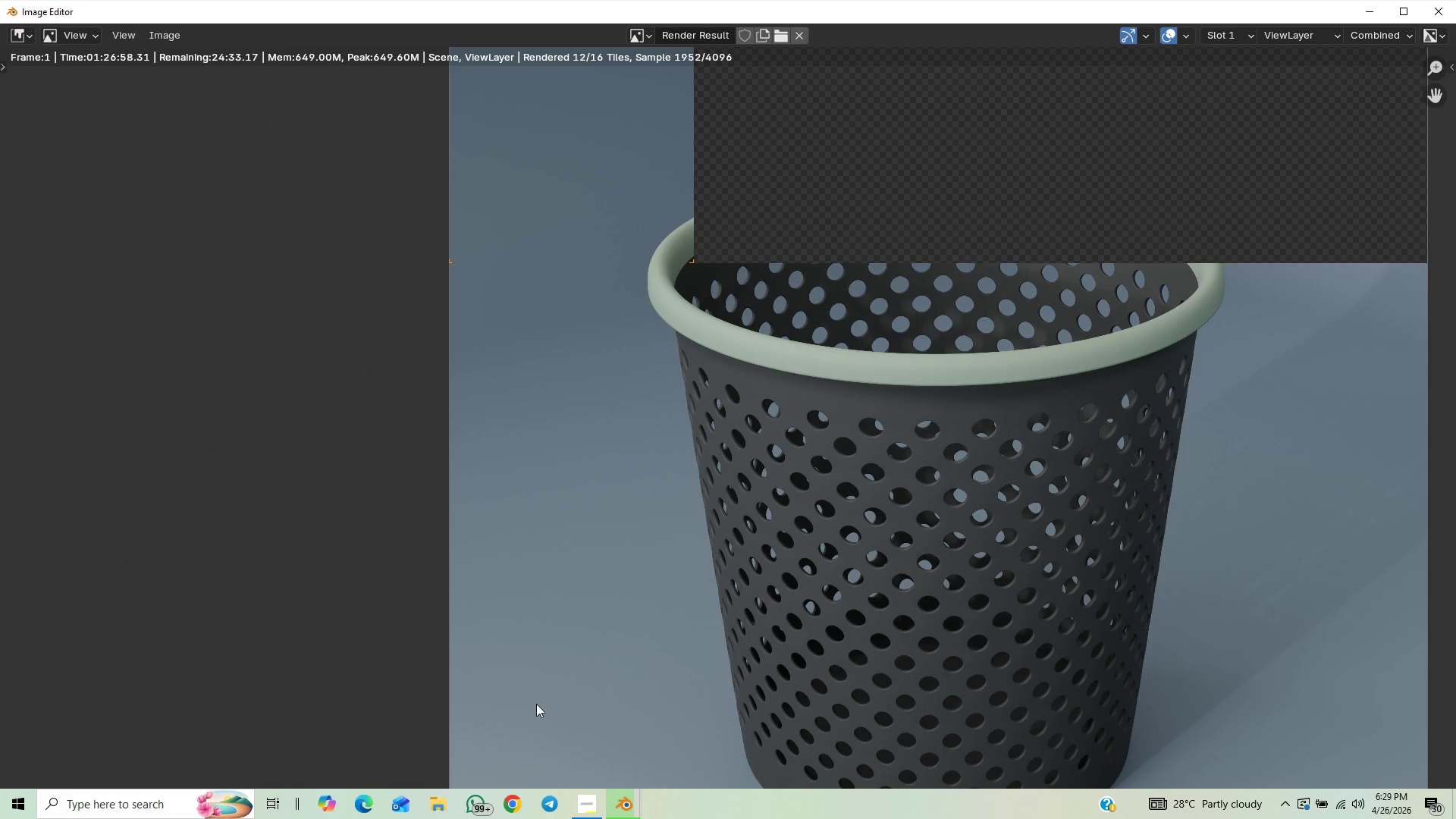 
scroll: coordinate [620, 637], scroll_direction: down, amount: 1.0
 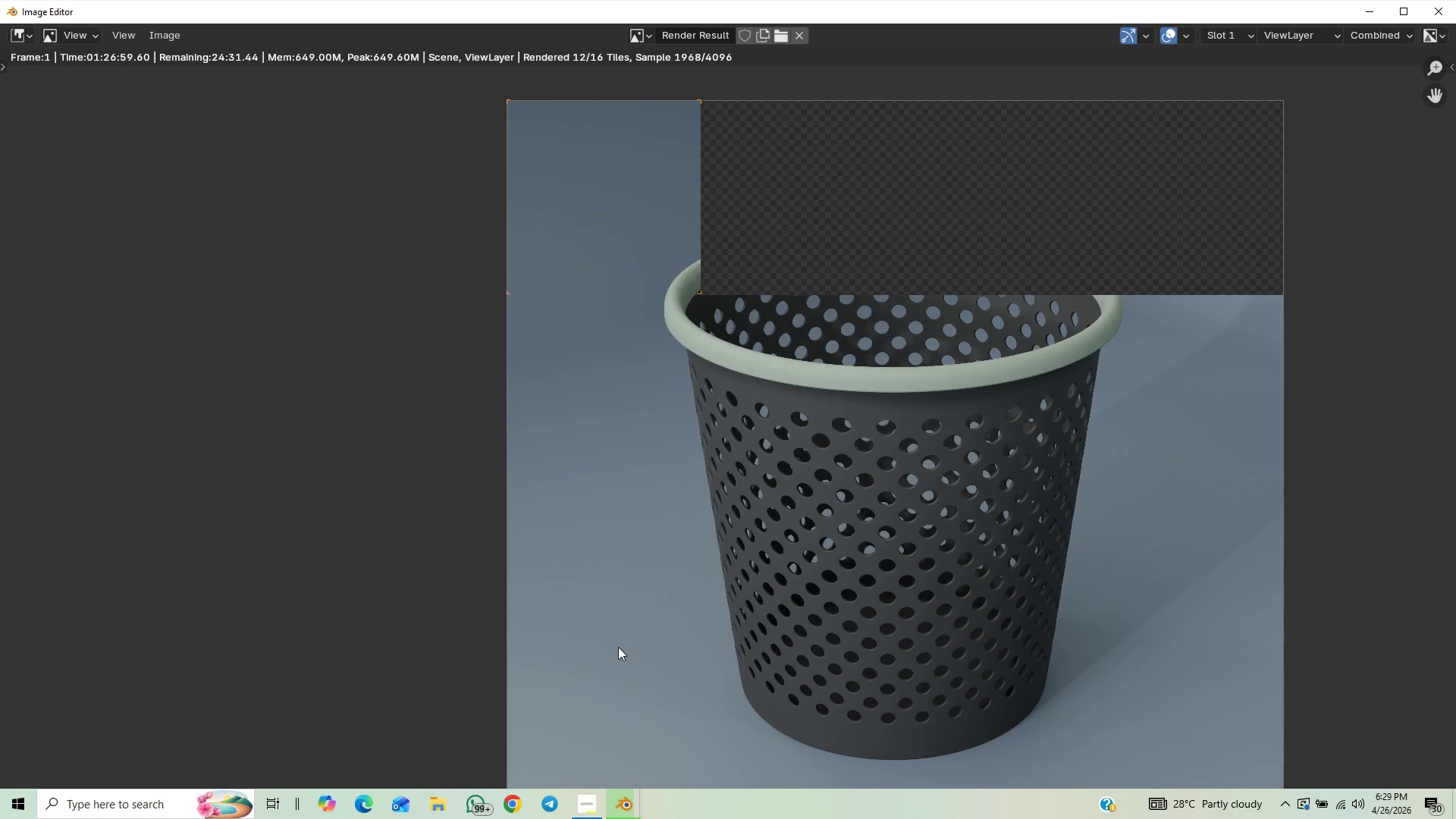 
scroll: coordinate [617, 648], scroll_direction: up, amount: 1.0
 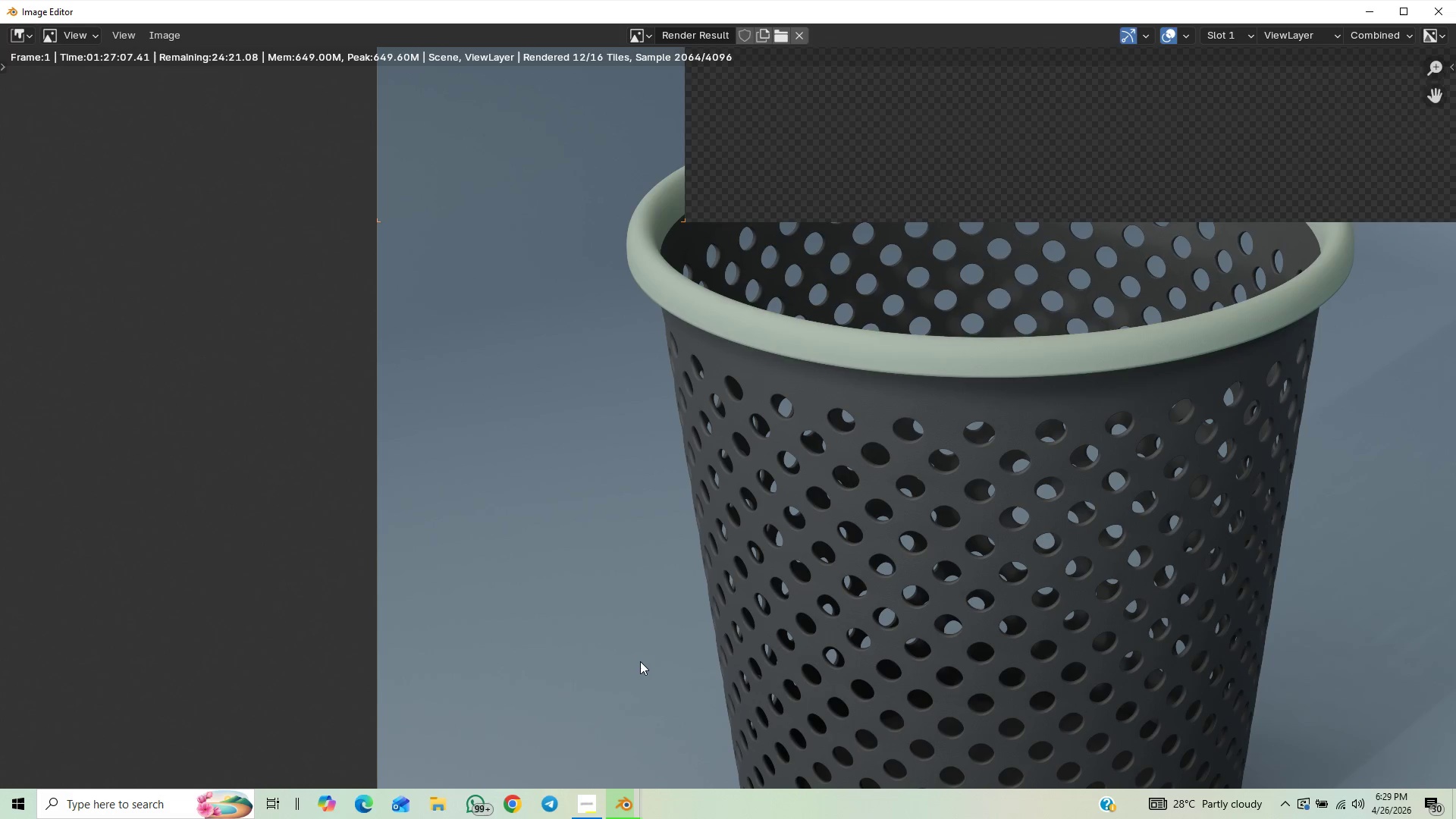 
wait(10.88)
 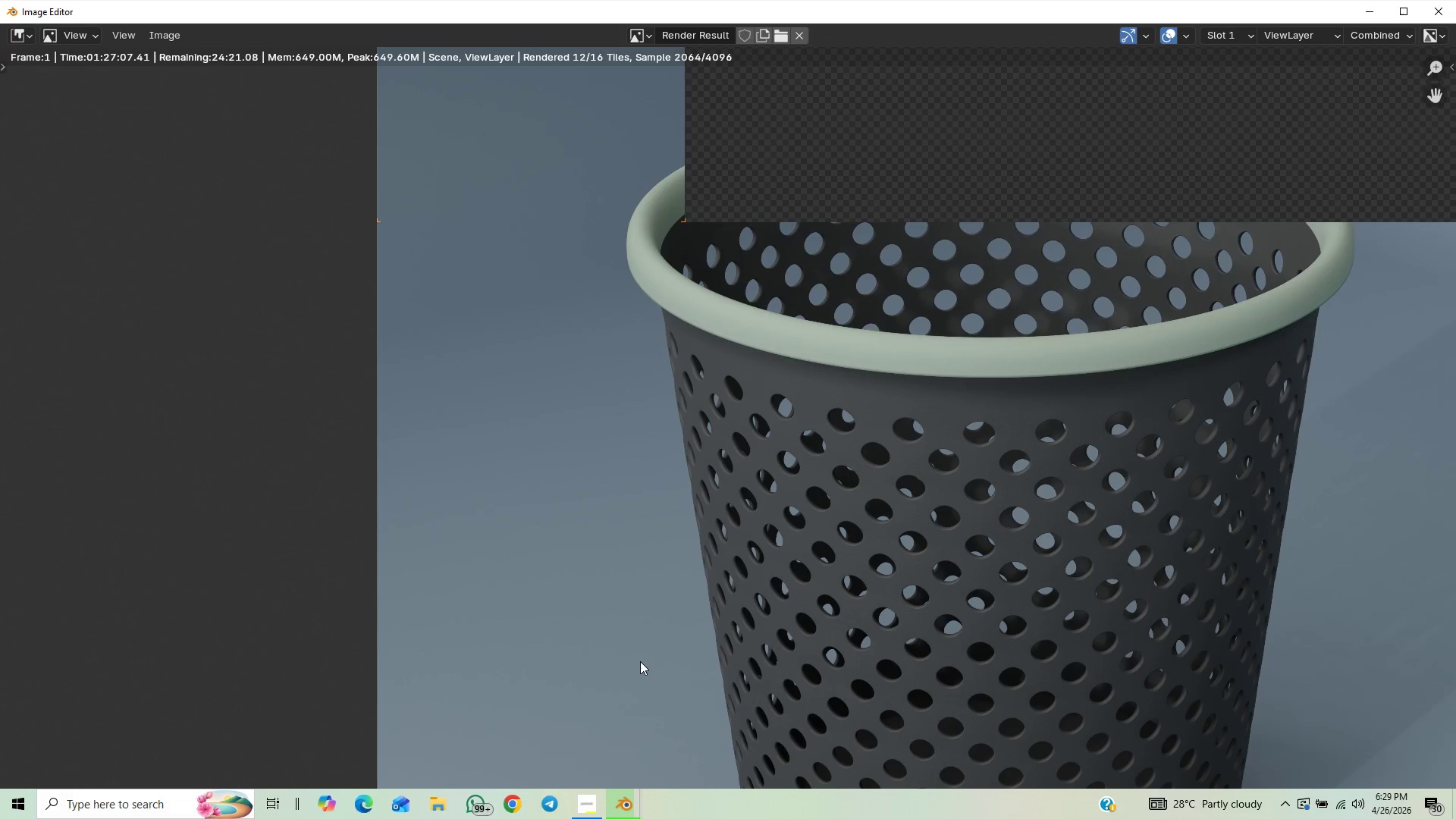 
scroll: coordinate [779, 610], scroll_direction: up, amount: 2.0
 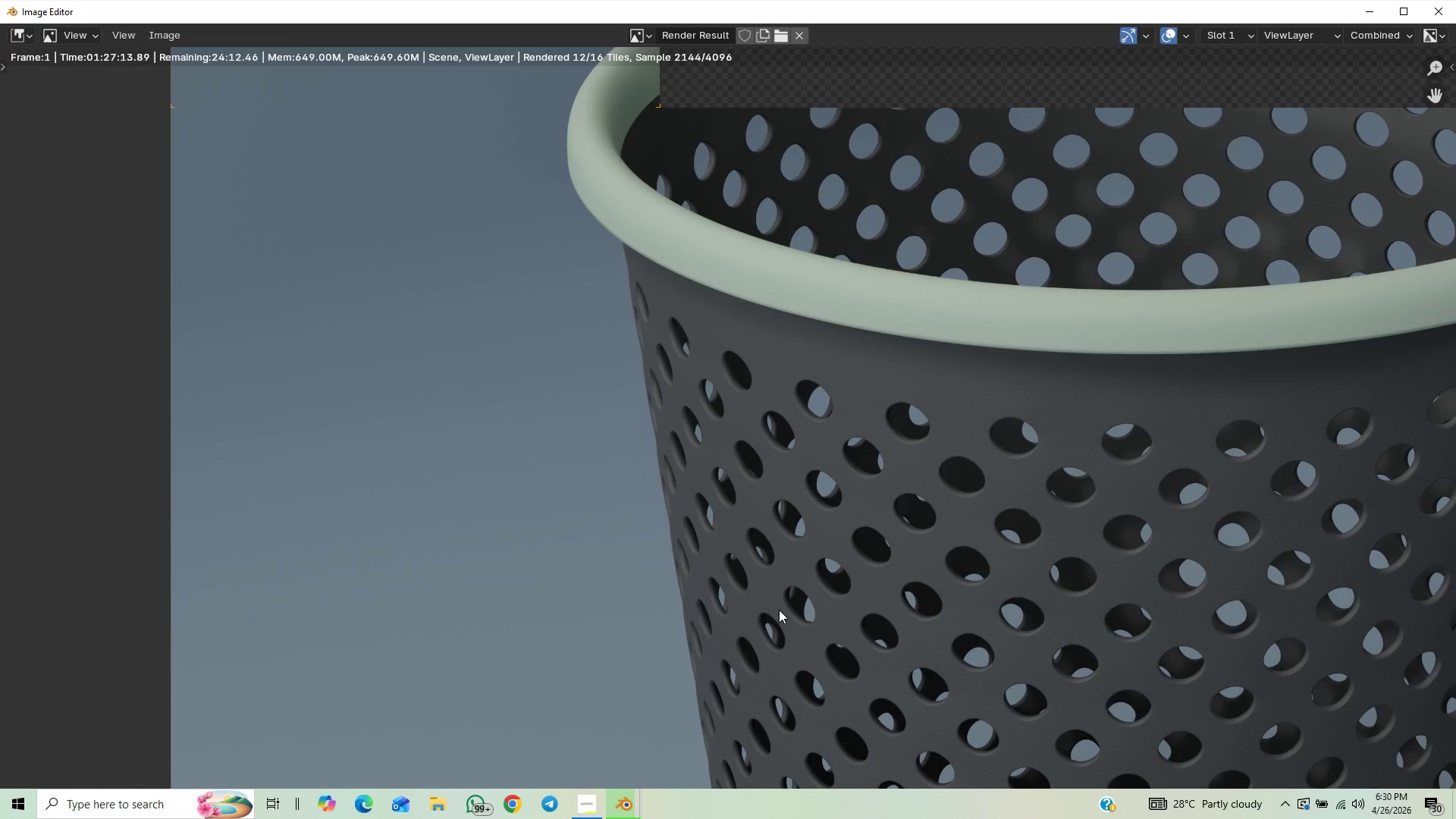 
scroll: coordinate [764, 618], scroll_direction: down, amount: 6.0
 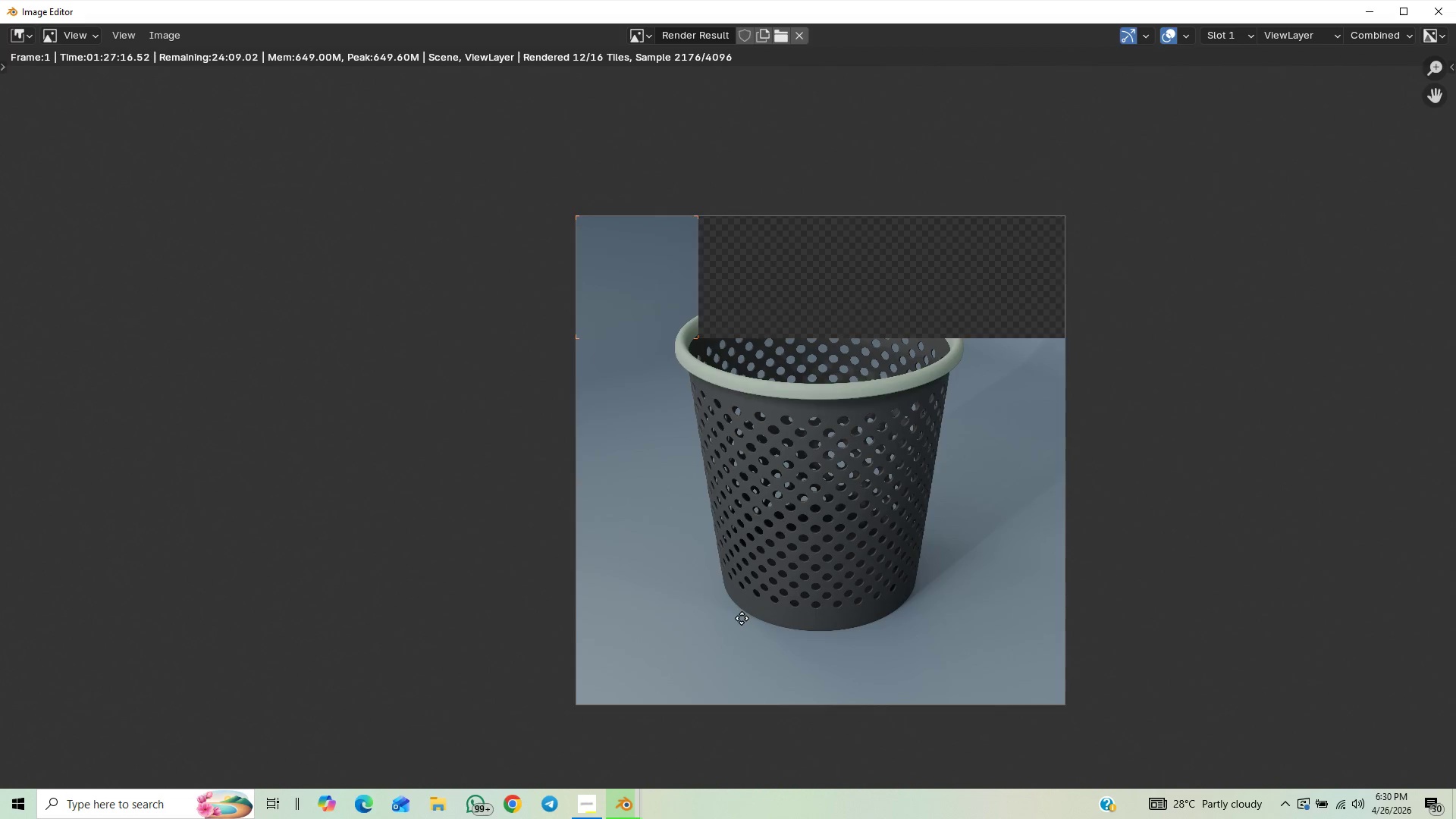 
scroll: coordinate [741, 617], scroll_direction: up, amount: 1.0
 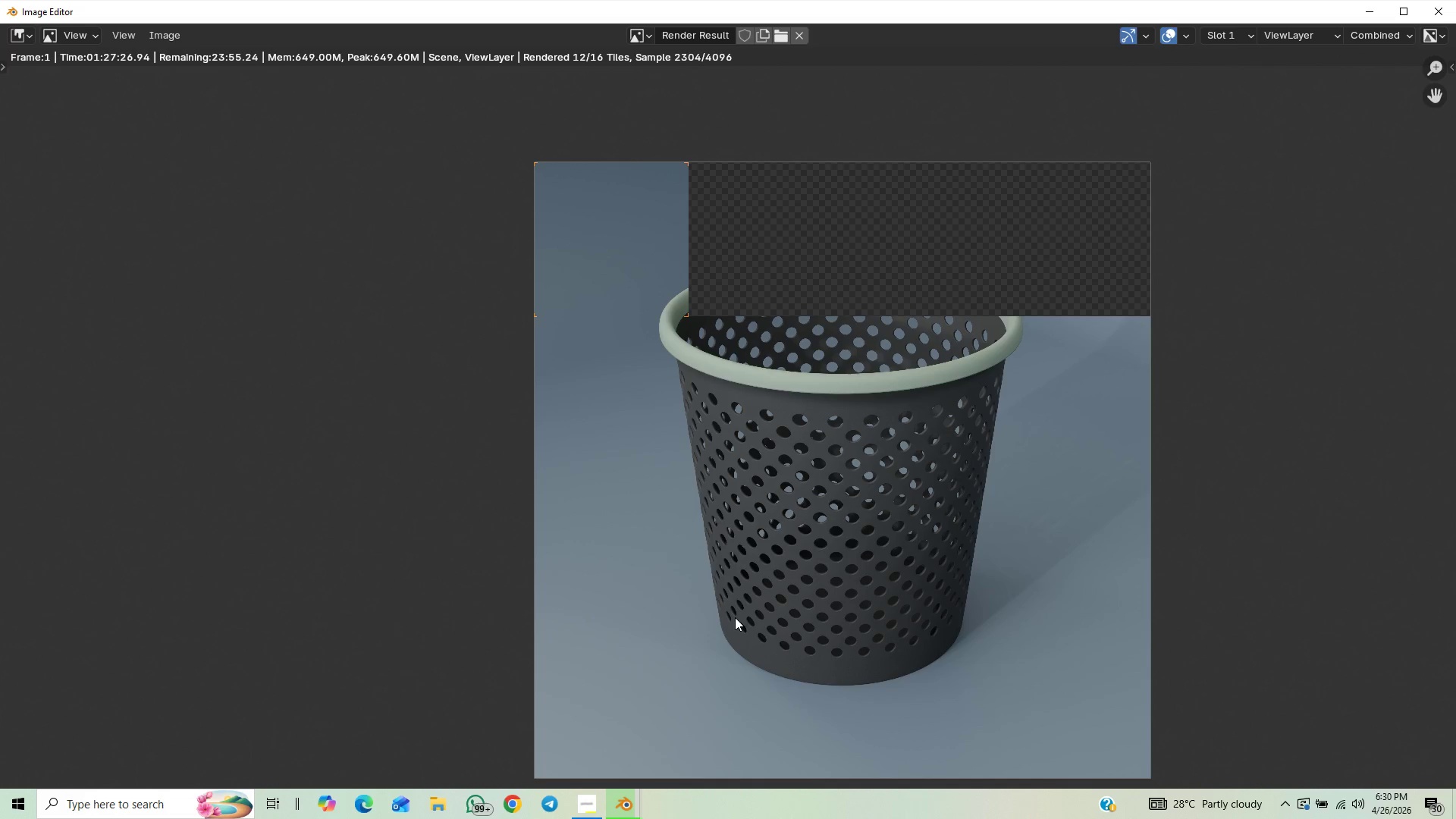 
wait(14.36)
 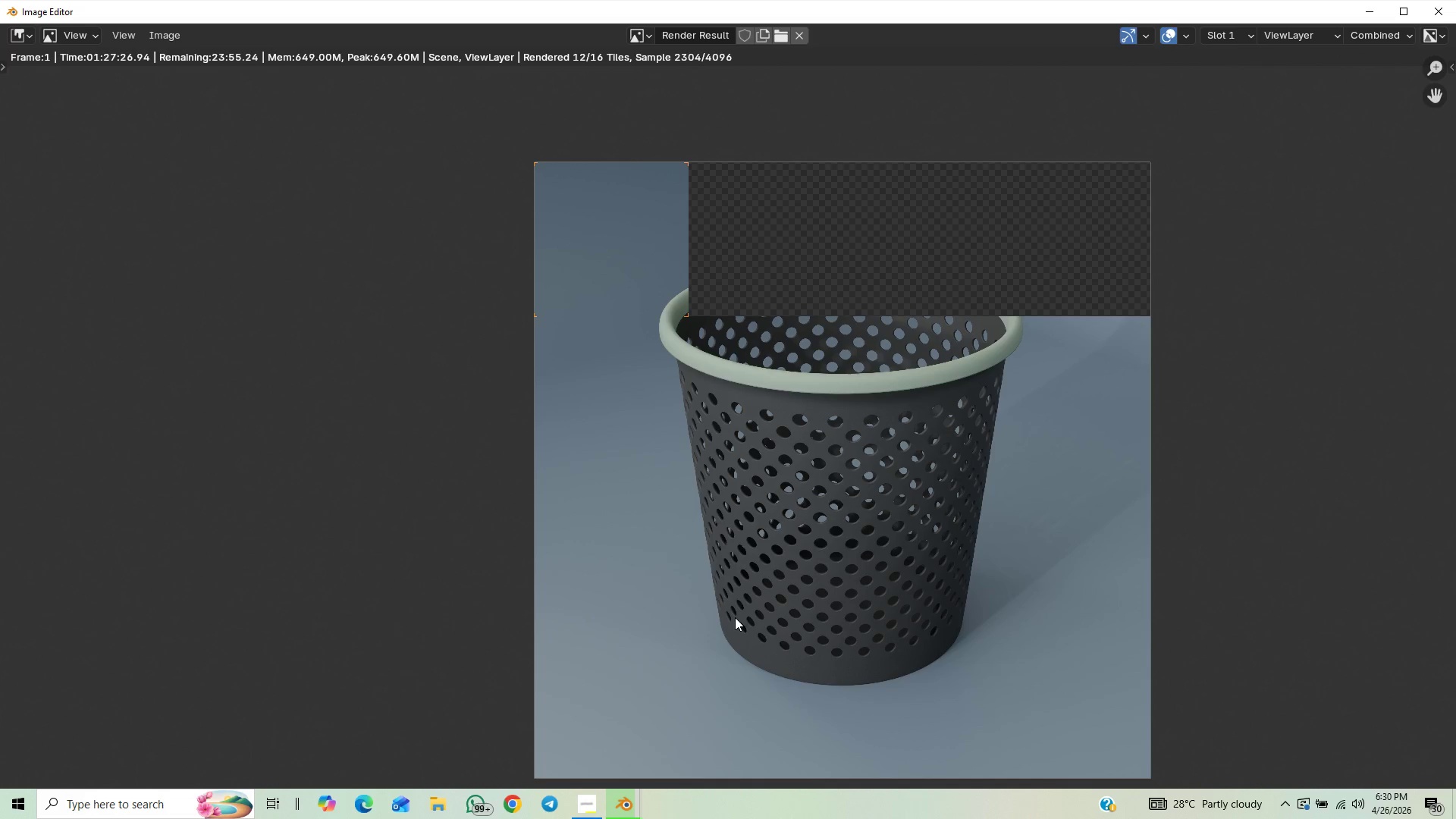 
scroll: coordinate [789, 656], scroll_direction: up, amount: 1.0
 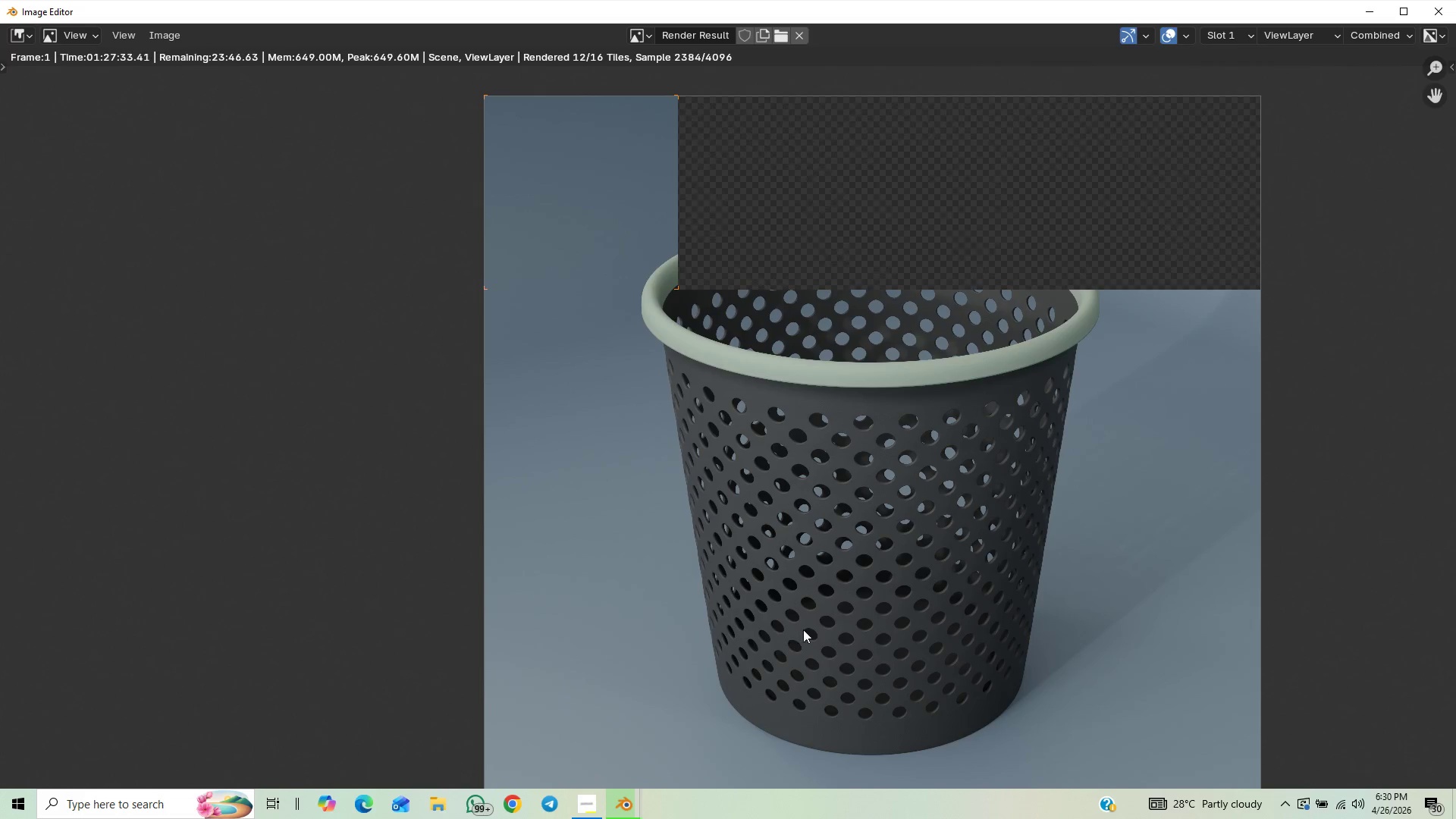 
scroll: coordinate [803, 629], scroll_direction: down, amount: 2.0
 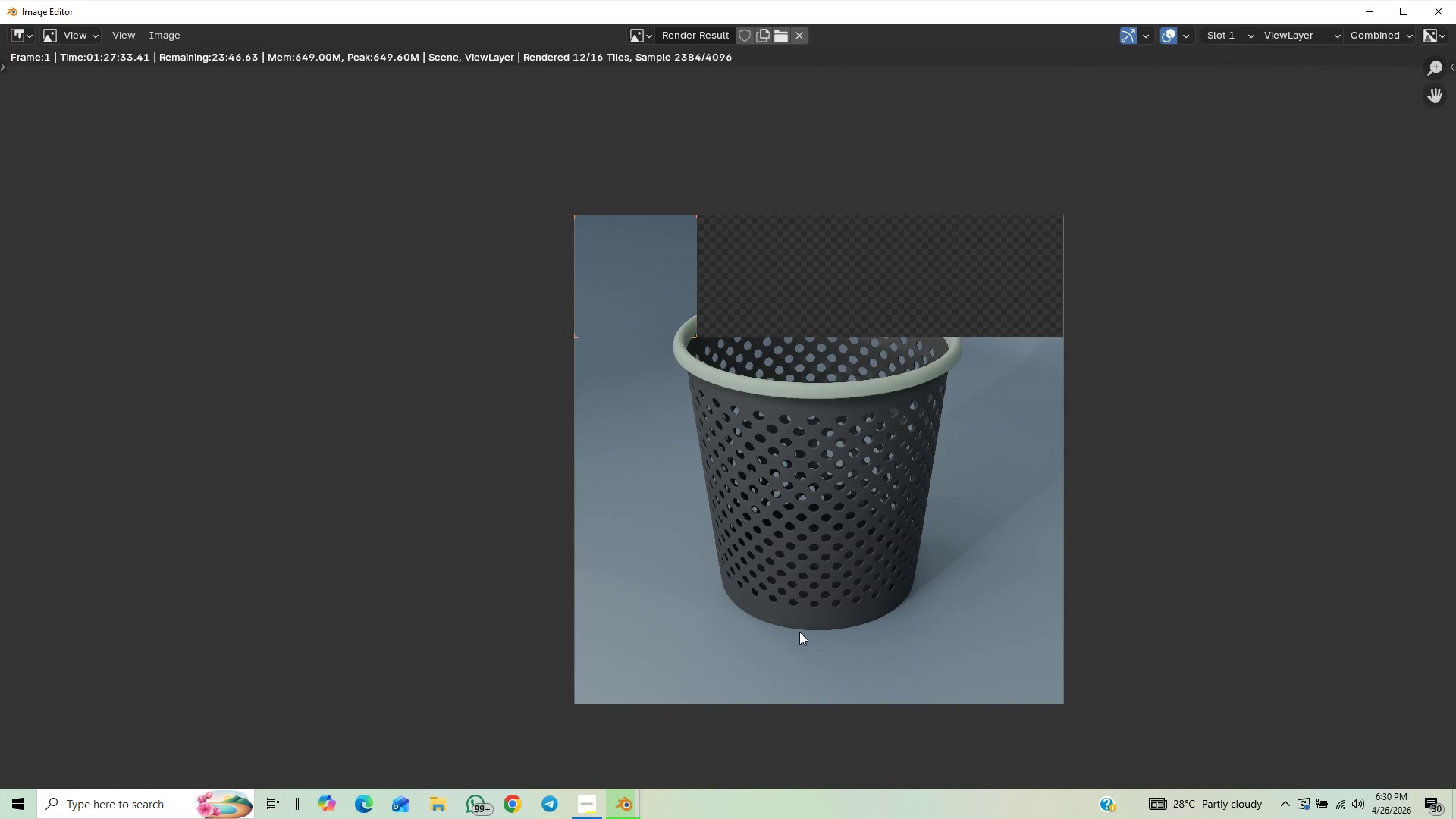 
scroll: coordinate [795, 634], scroll_direction: up, amount: 4.0
 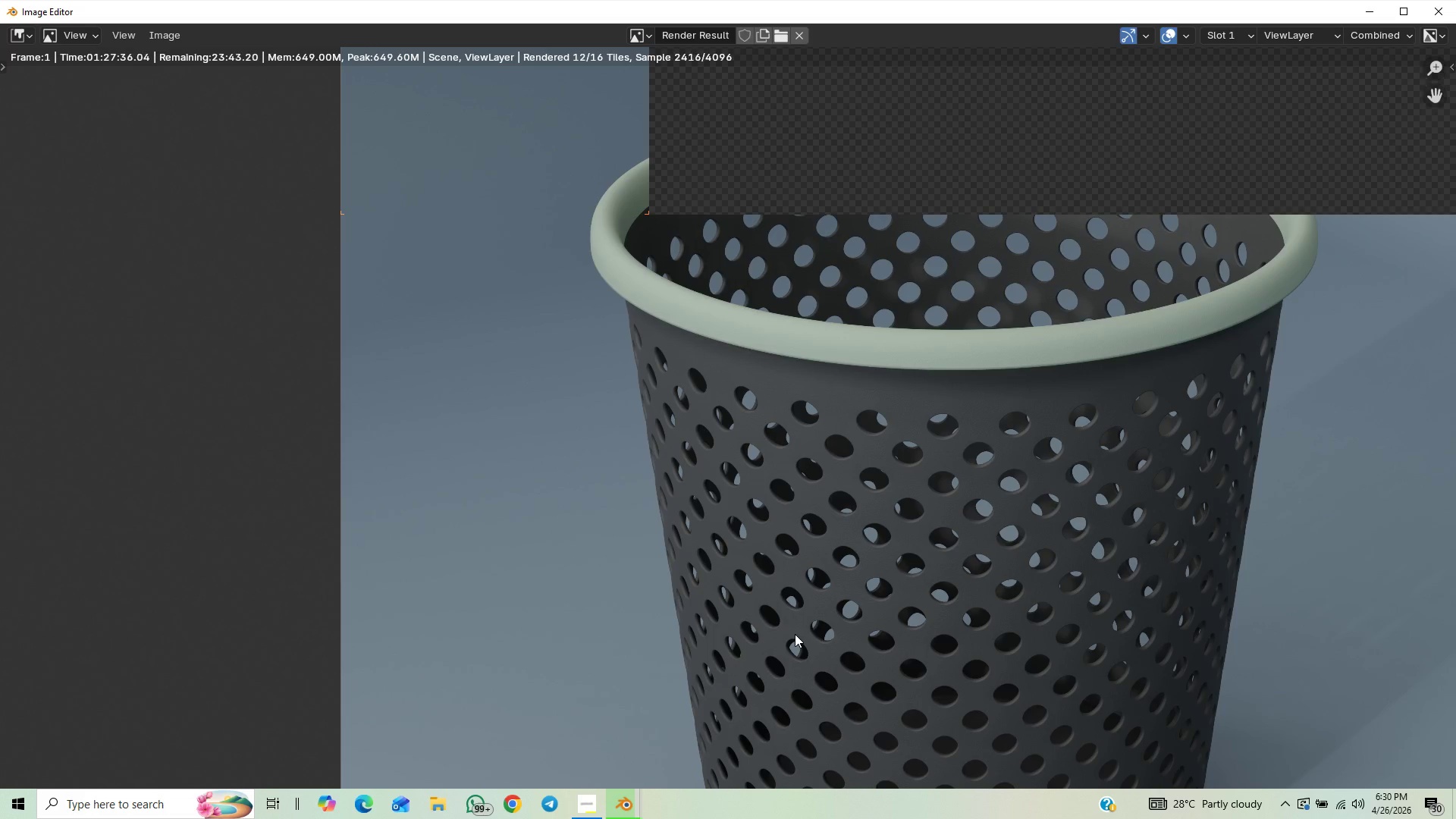 
scroll: coordinate [792, 635], scroll_direction: down, amount: 3.0
 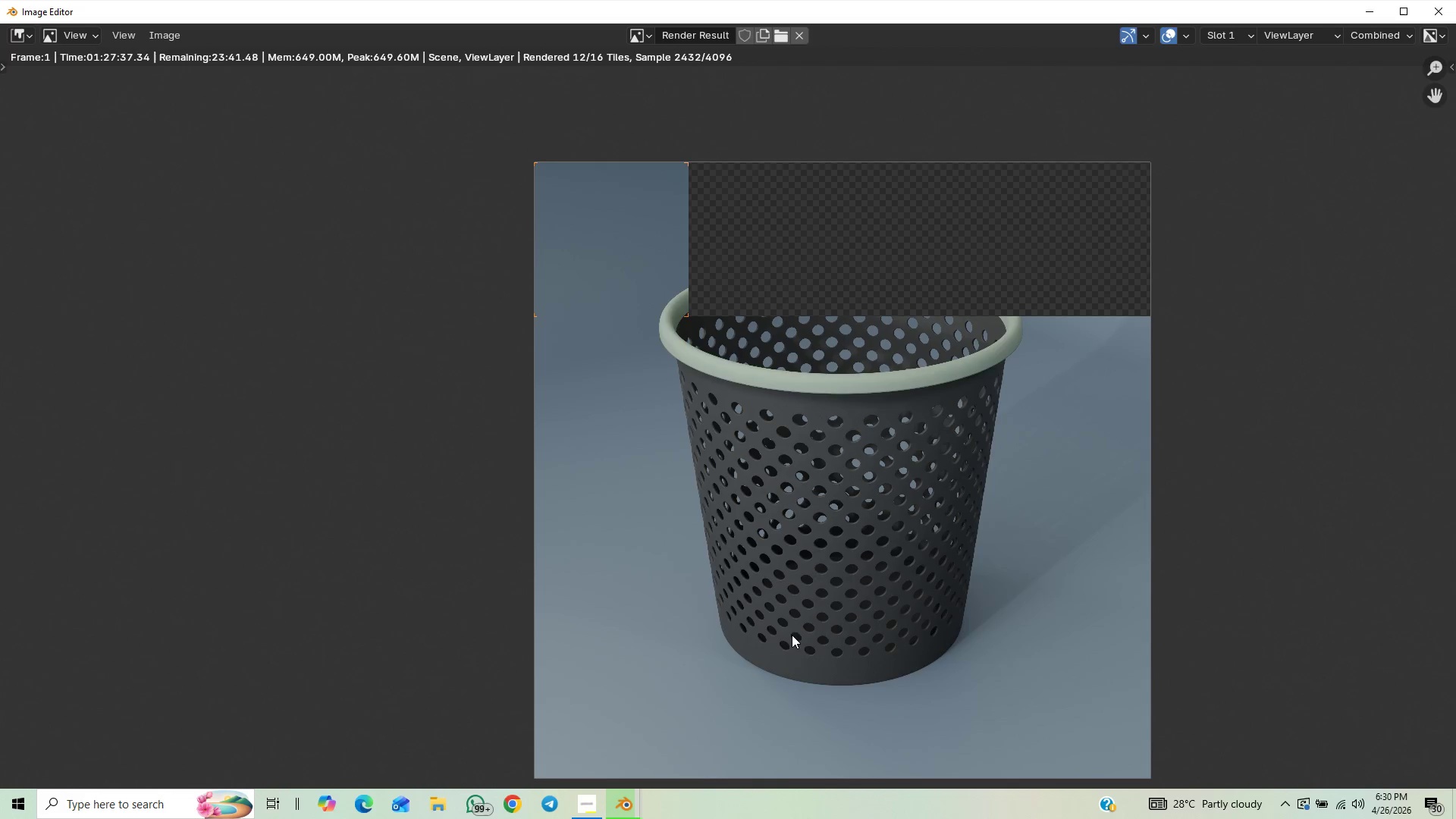 
scroll: coordinate [792, 635], scroll_direction: none, amount: 0.0
 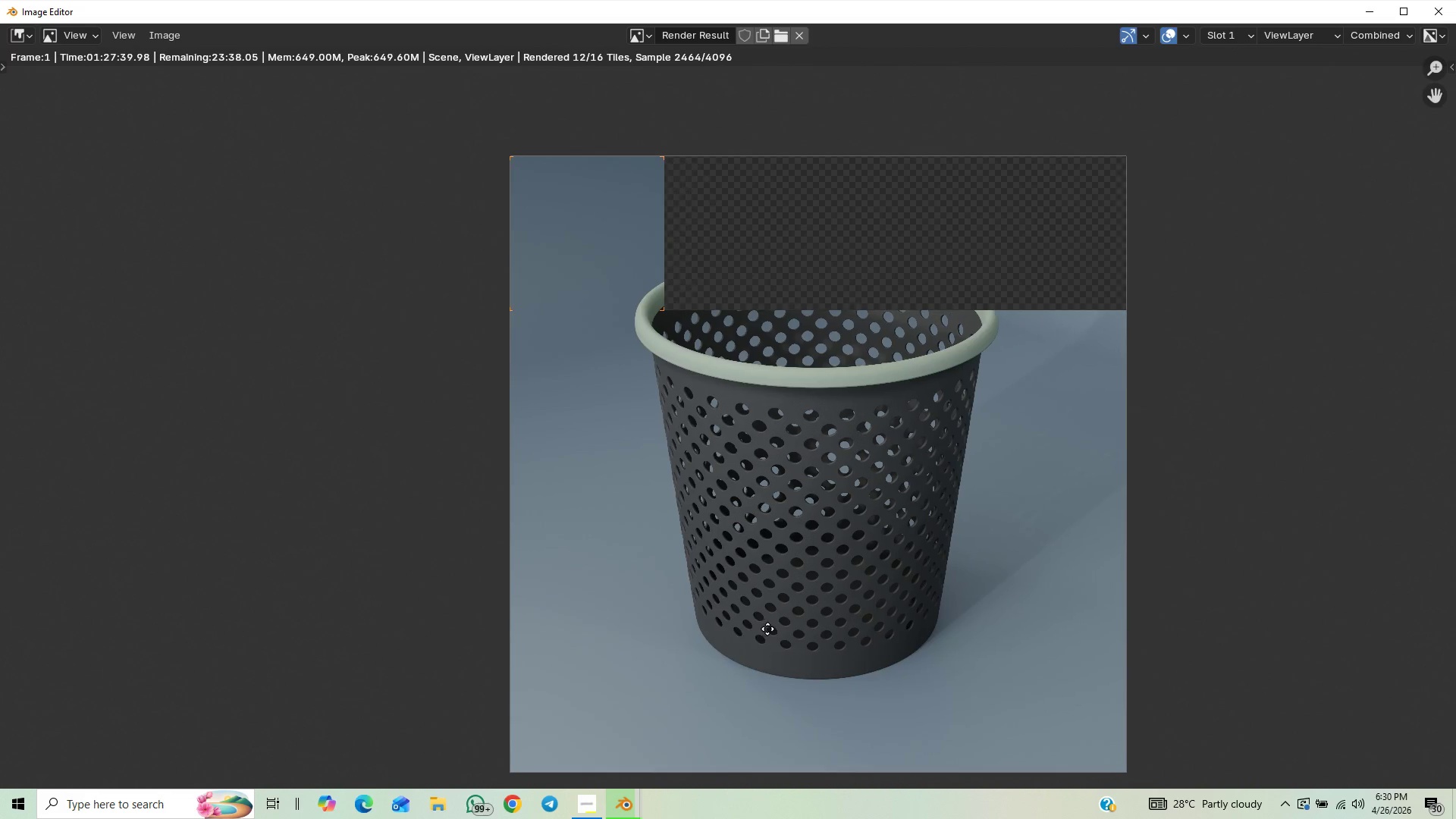 
scroll: coordinate [767, 629], scroll_direction: down, amount: 1.0
 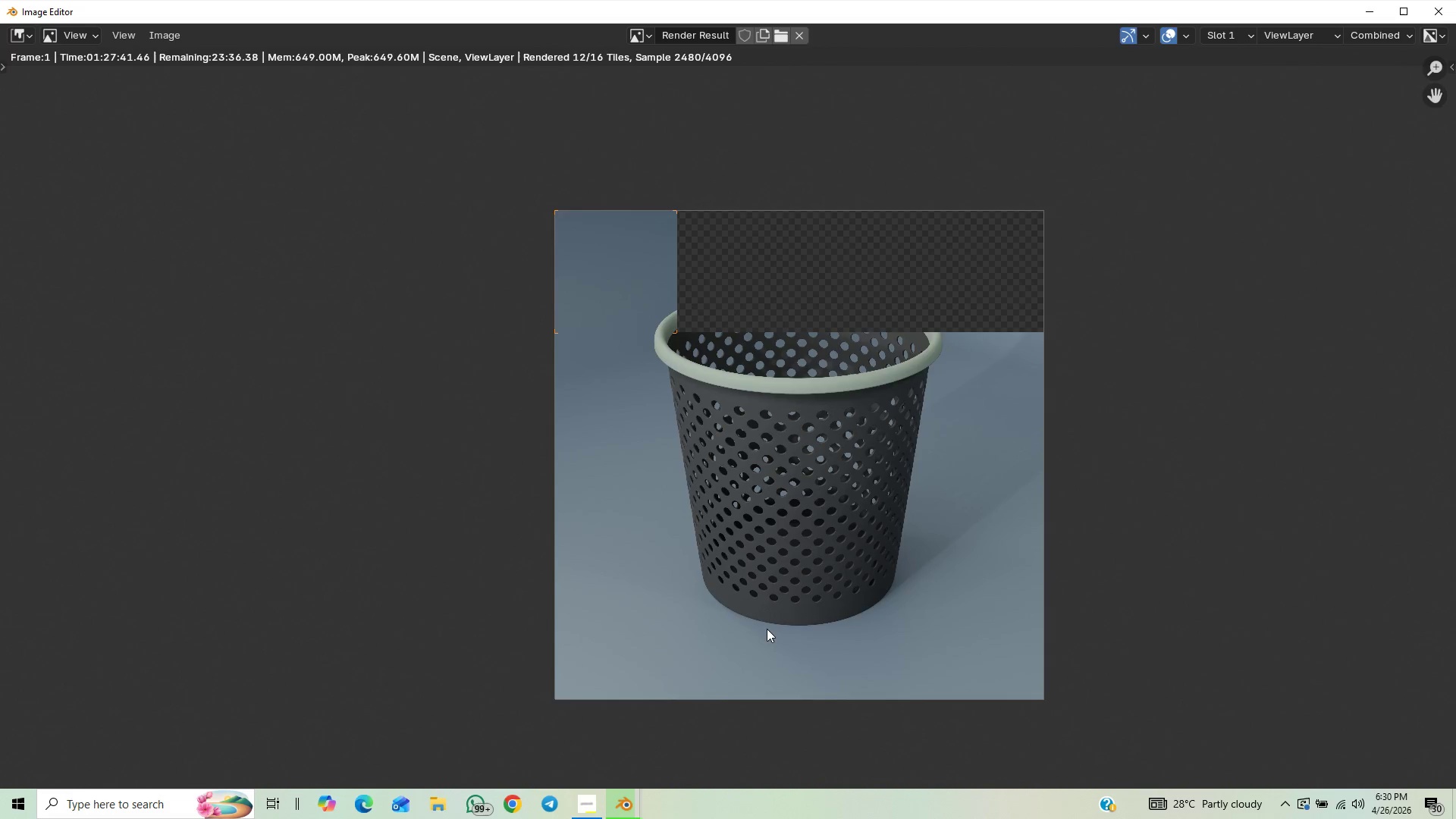 
scroll: coordinate [767, 629], scroll_direction: up, amount: 1.0
 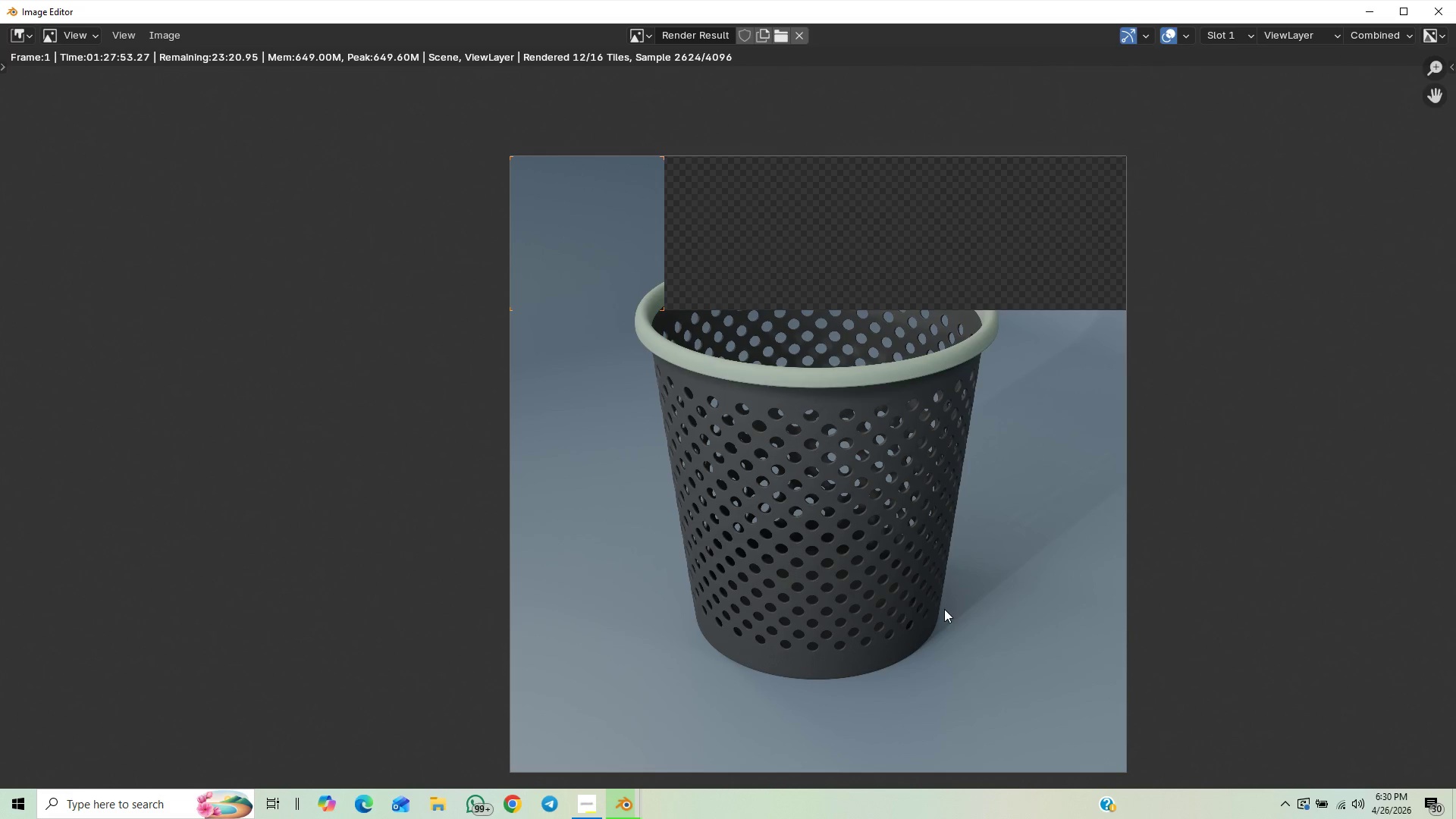 
wait(16.45)
 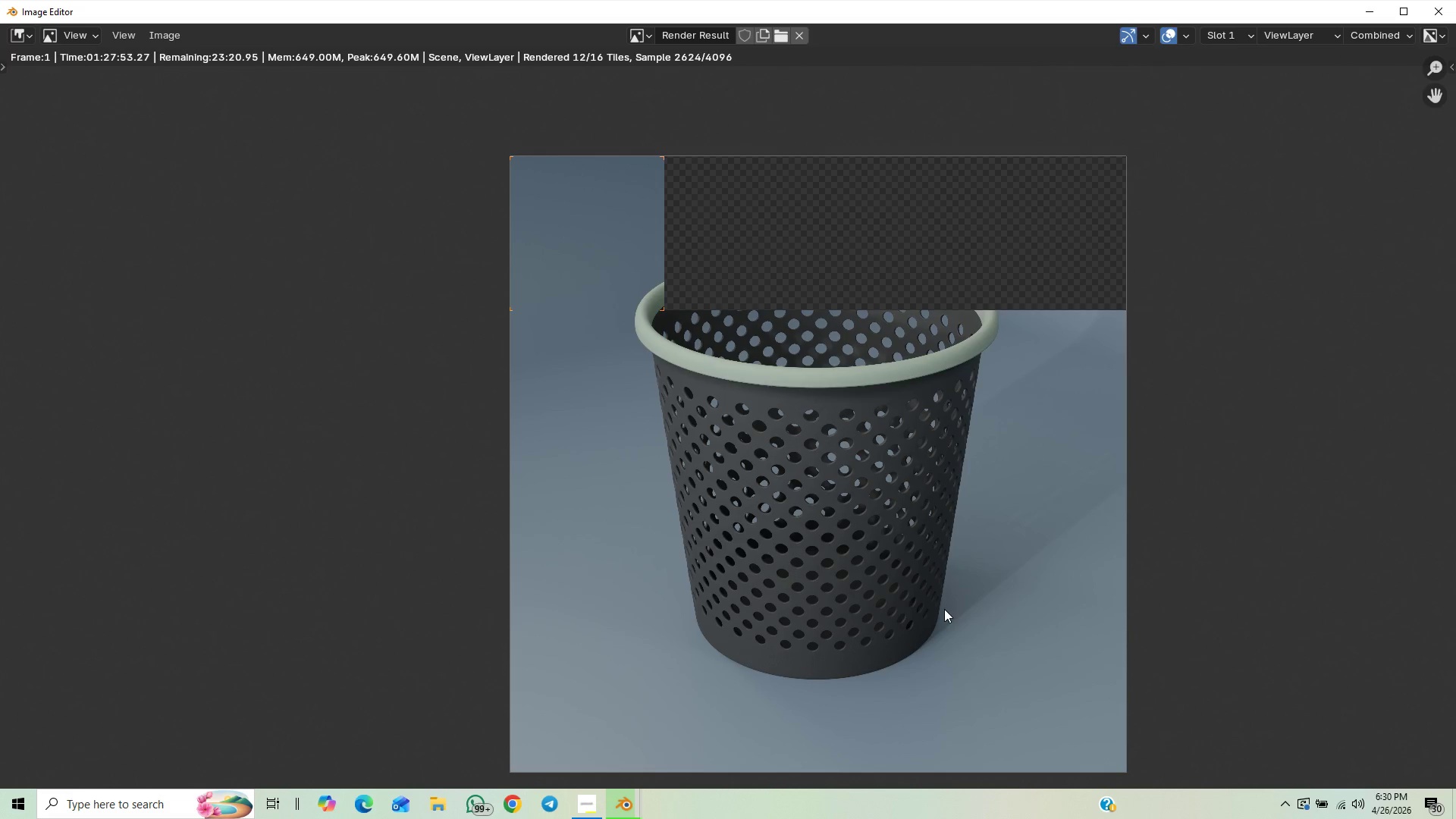 
scroll: coordinate [559, 718], scroll_direction: down, amount: 1.0
 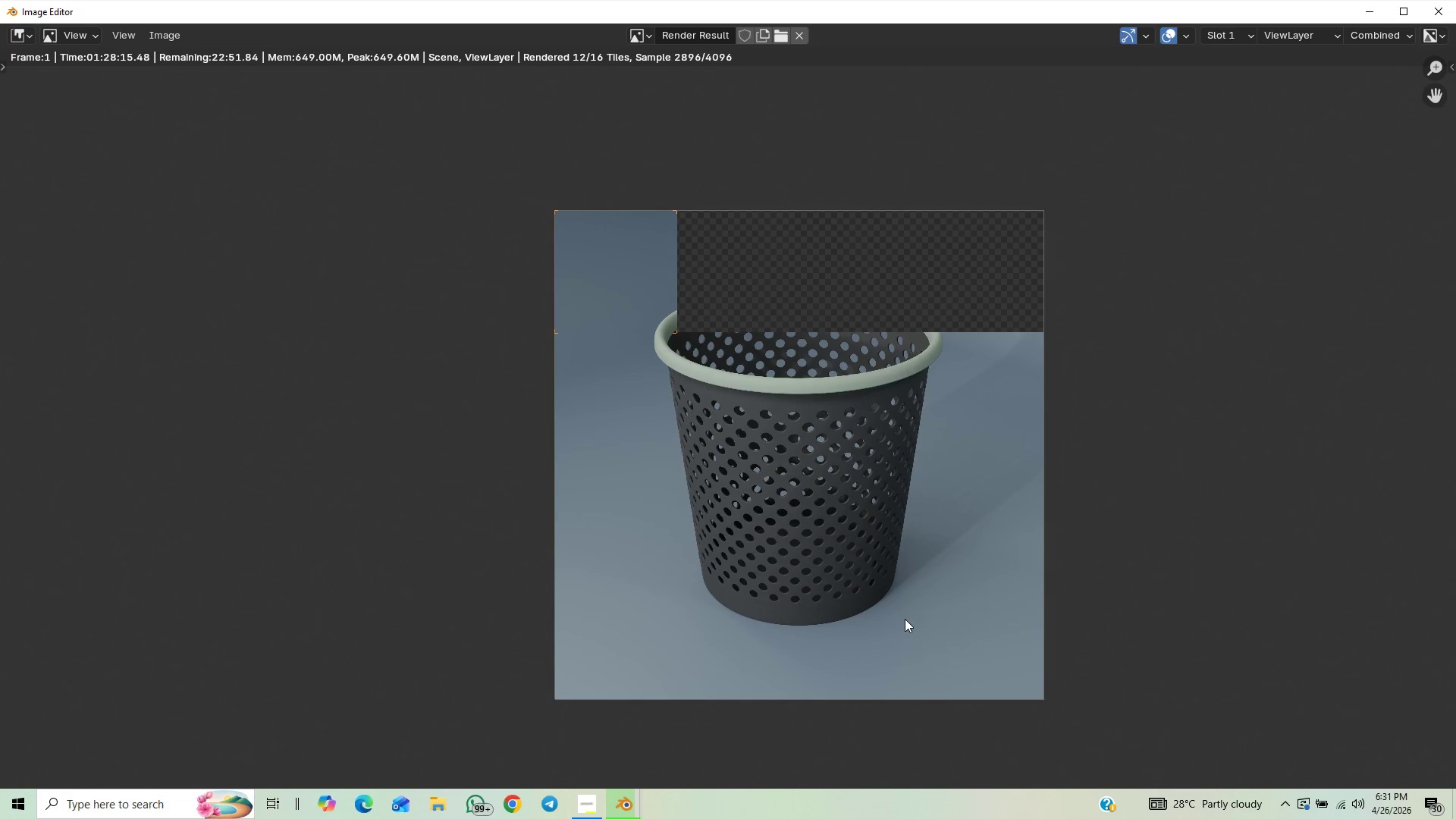 
wait(21.17)
 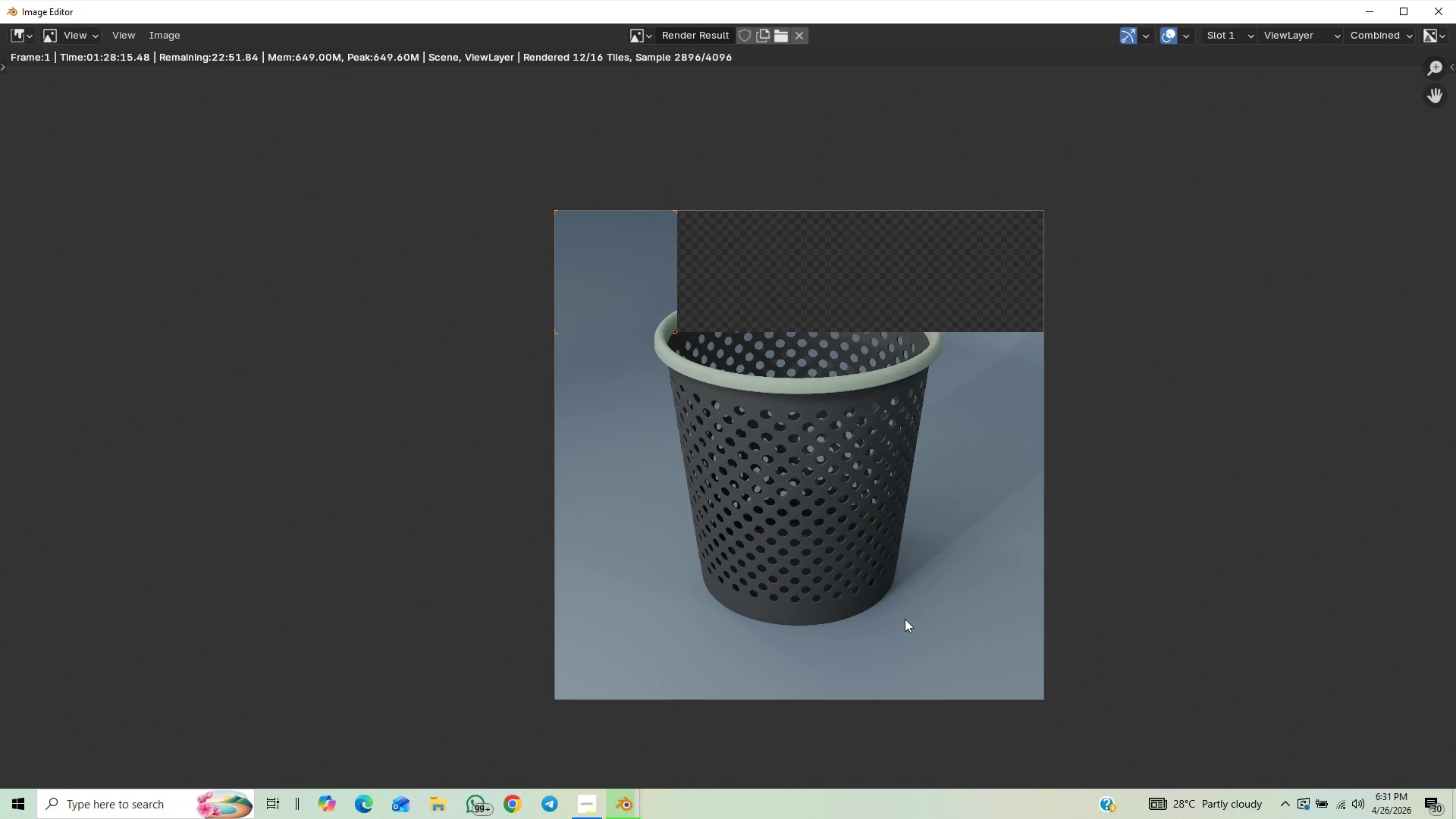 
scroll: coordinate [851, 606], scroll_direction: up, amount: 1.0
 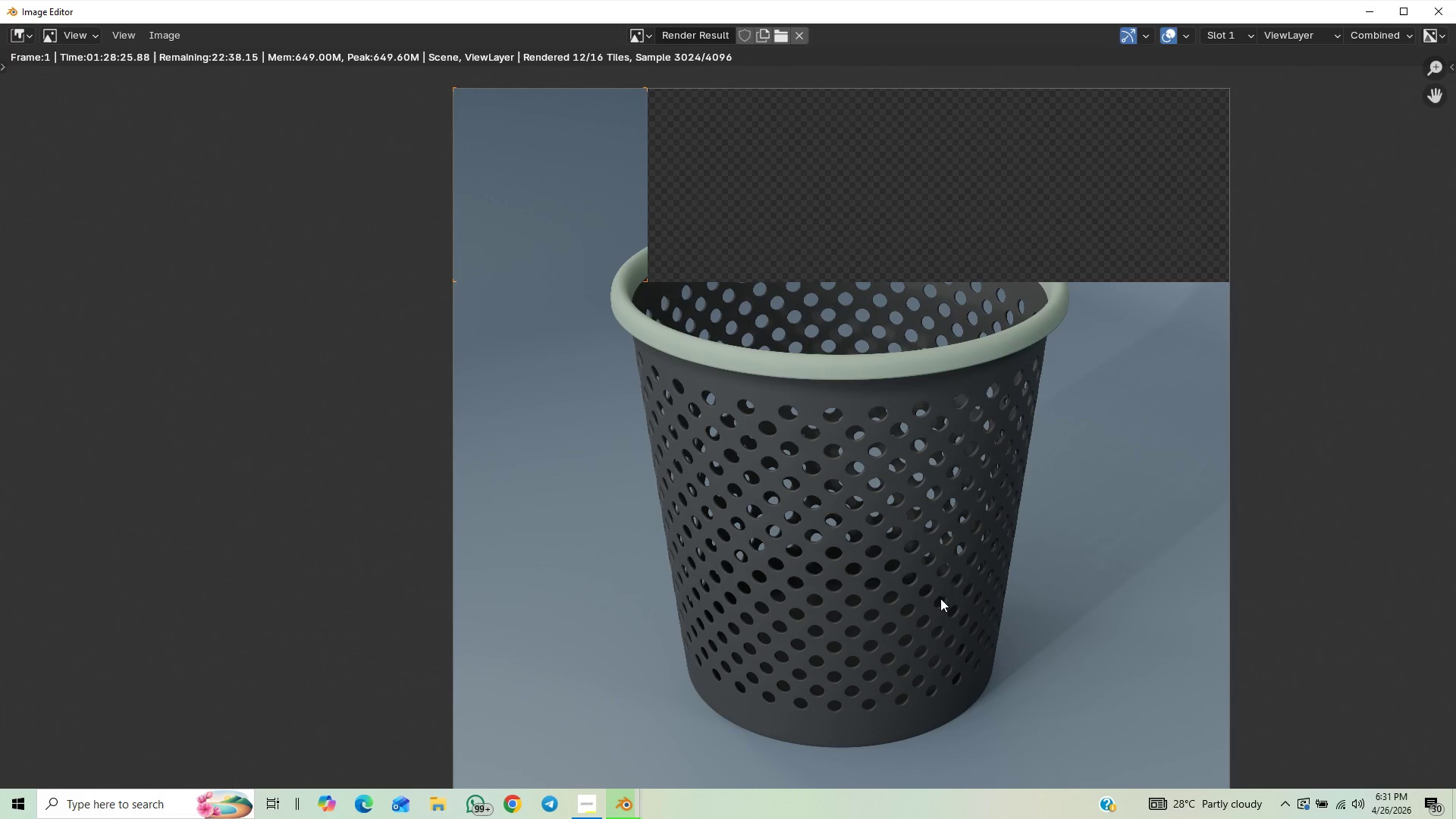 
wait(9.53)
 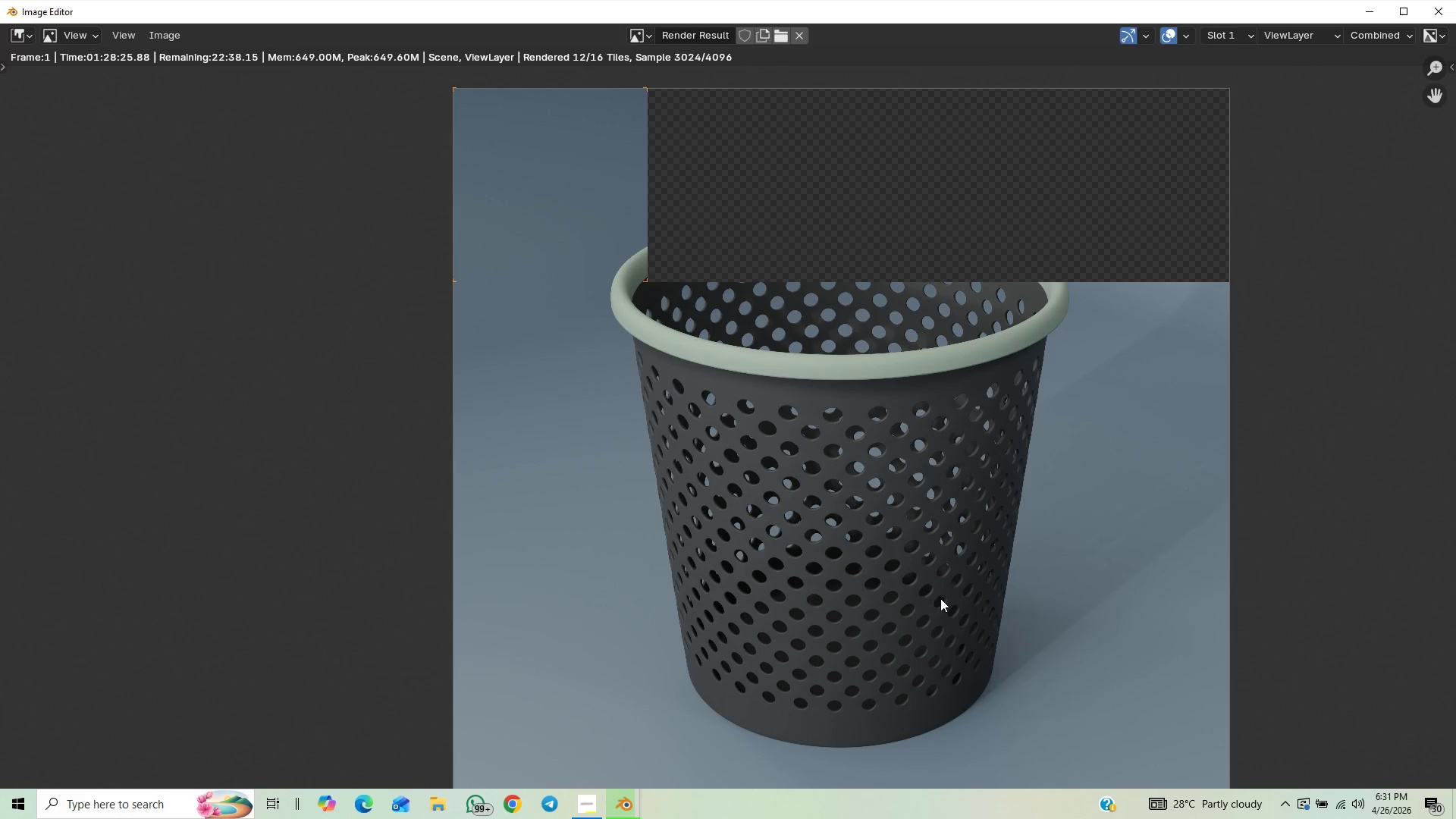 
scroll: coordinate [940, 598], scroll_direction: down, amount: 1.0
 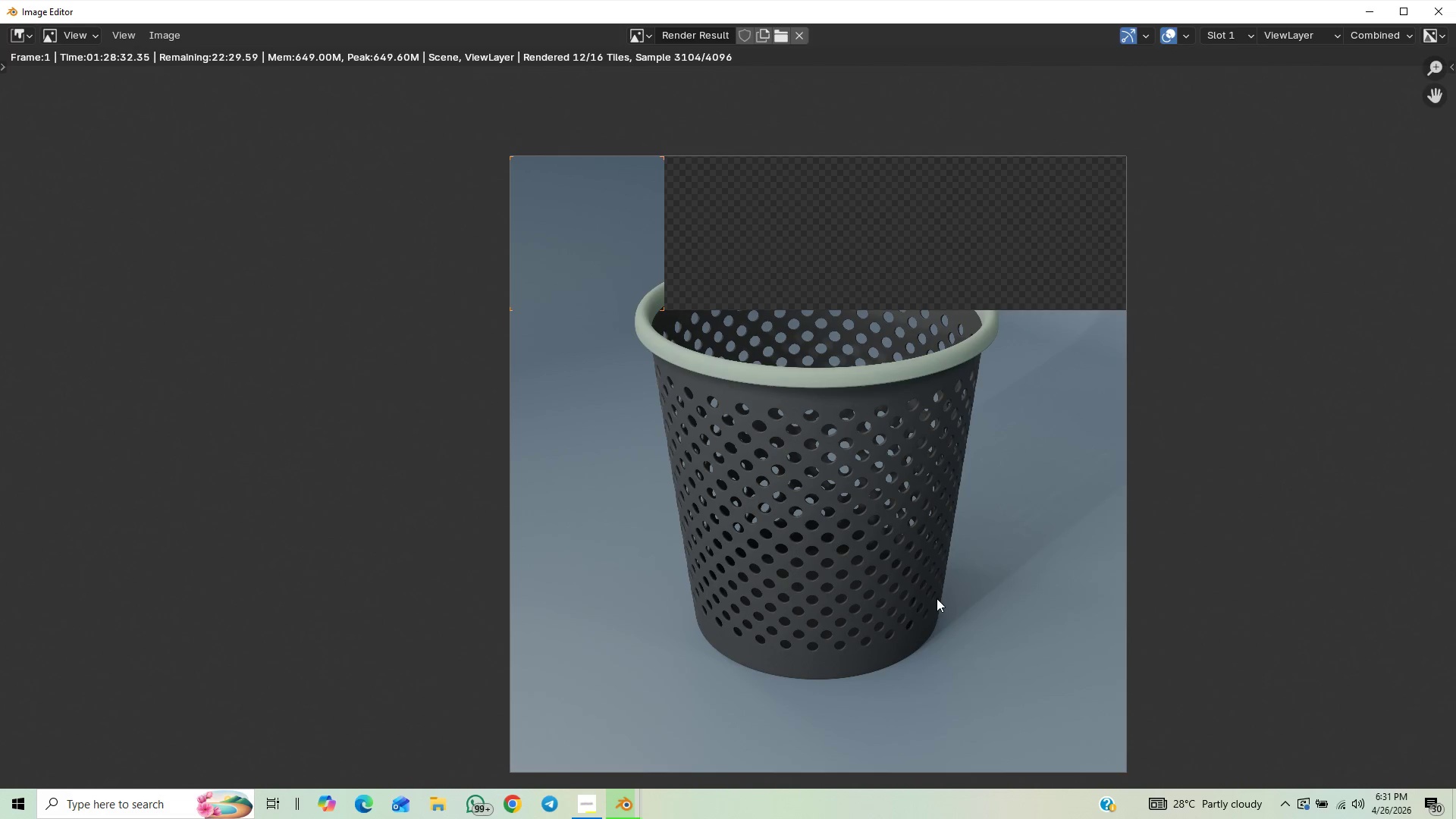 
scroll: coordinate [934, 598], scroll_direction: up, amount: 4.0
 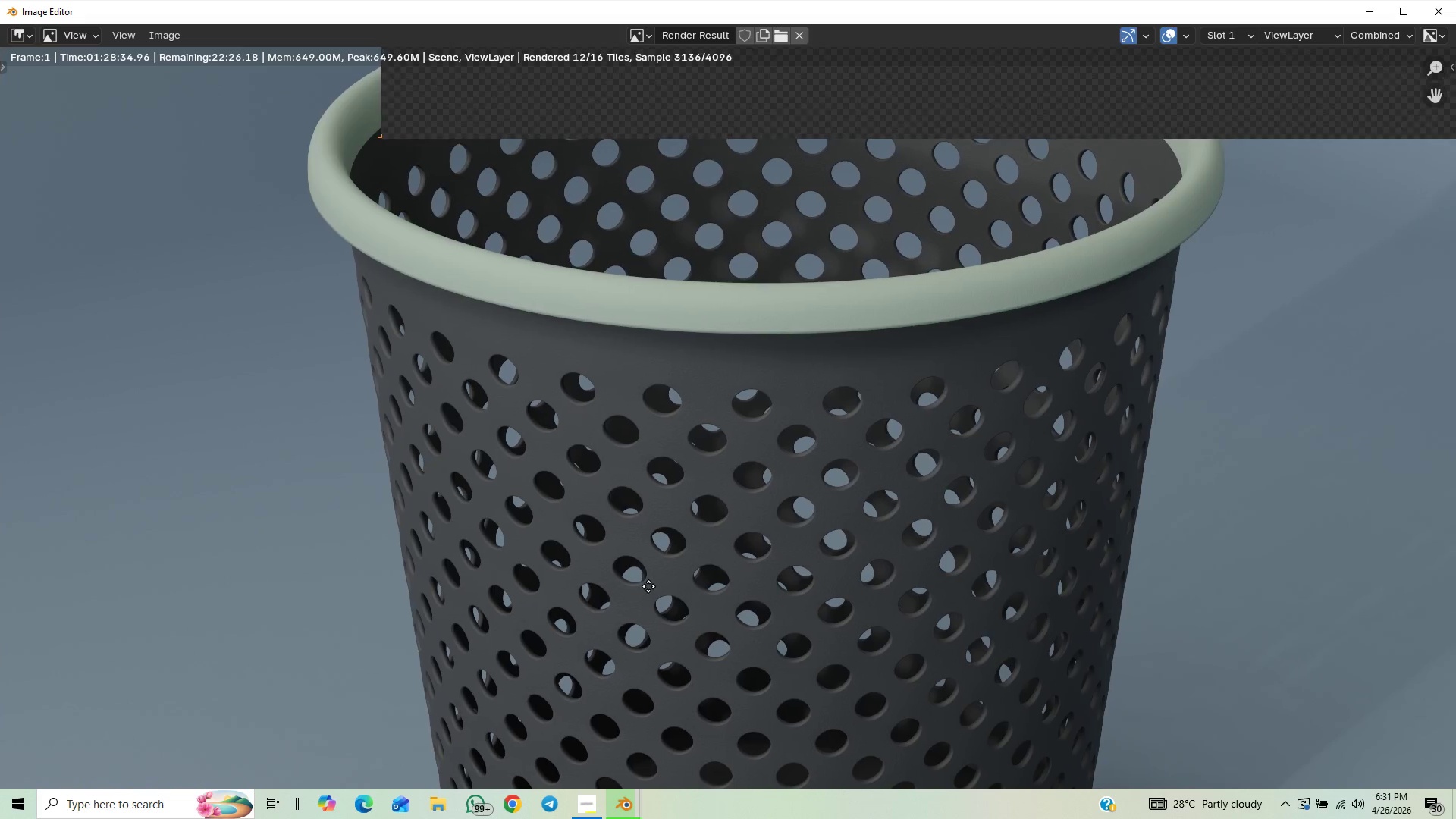 
scroll: coordinate [657, 591], scroll_direction: down, amount: 1.0
 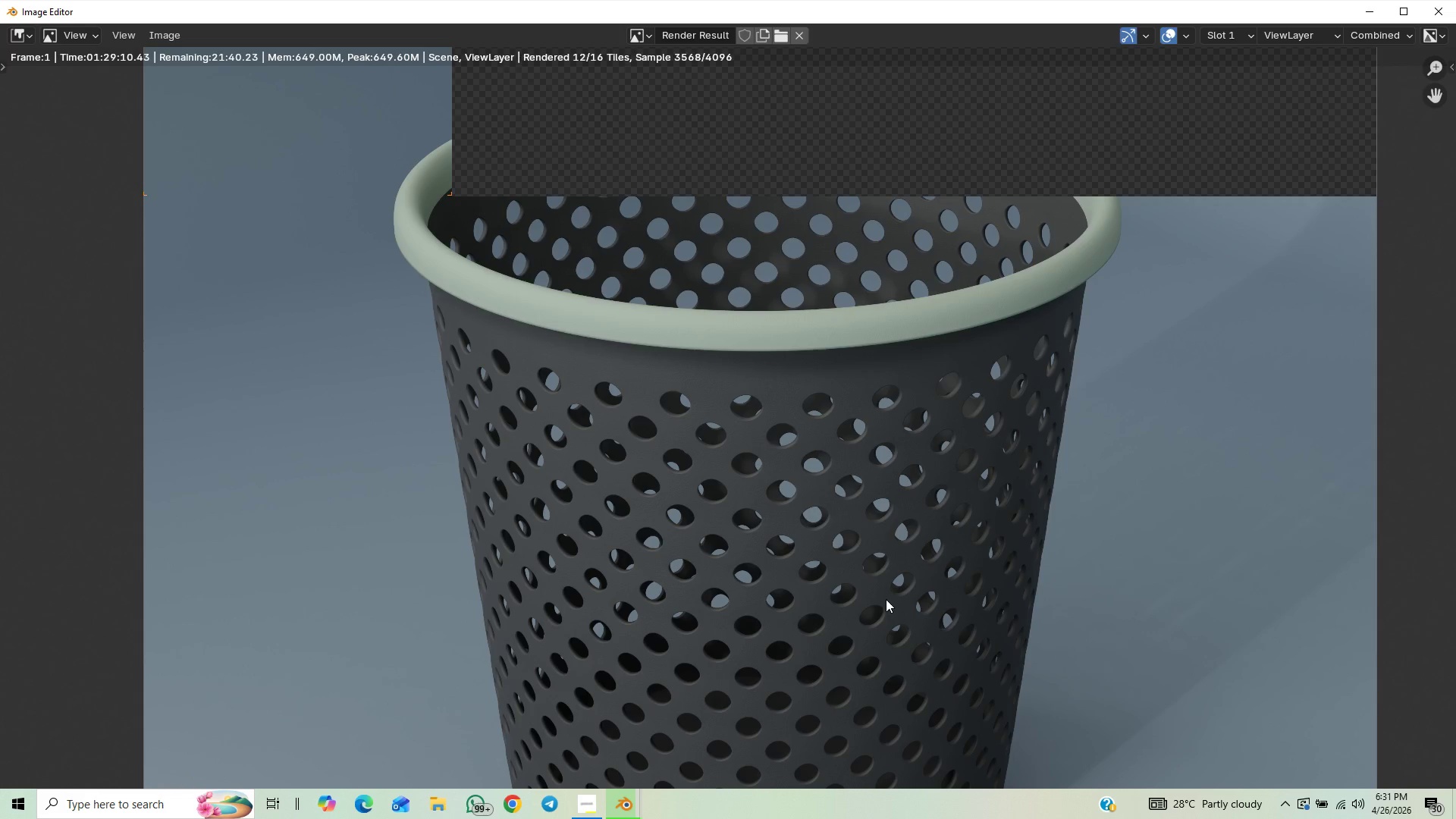 
wait(38.29)
 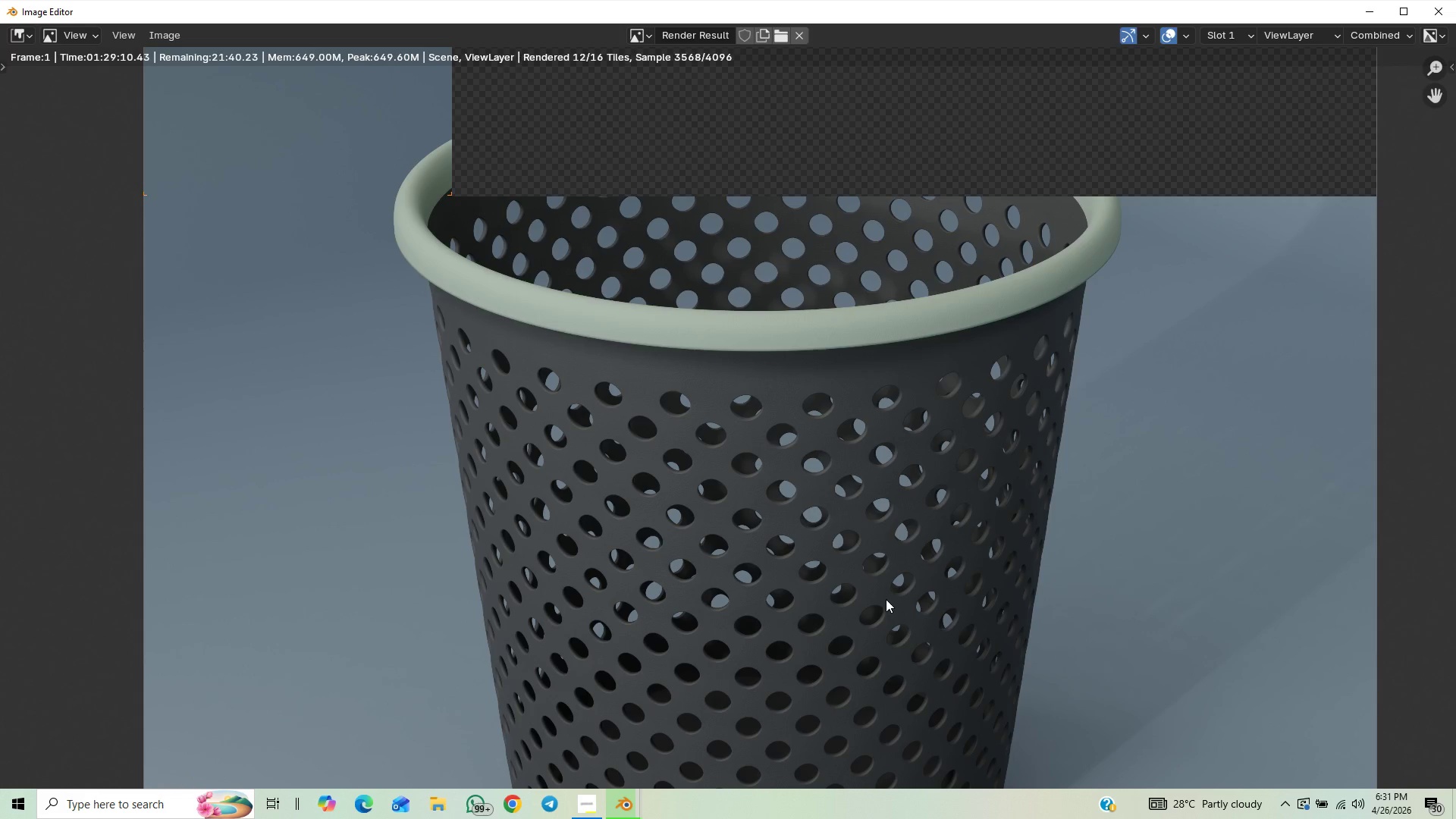 
scroll: coordinate [786, 623], scroll_direction: down, amount: 1.0
 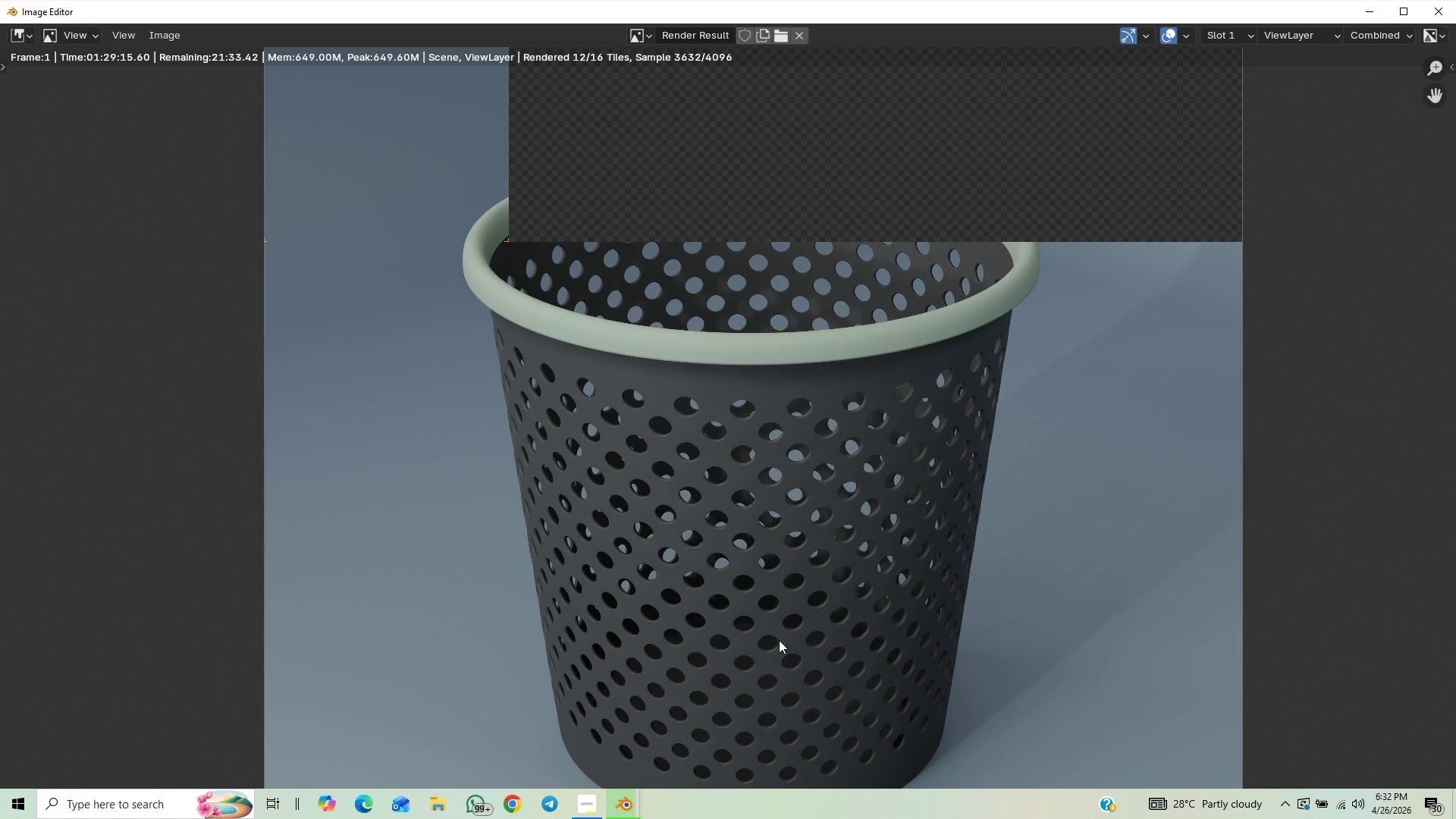 
scroll: coordinate [640, 494], scroll_direction: up, amount: 3.0
 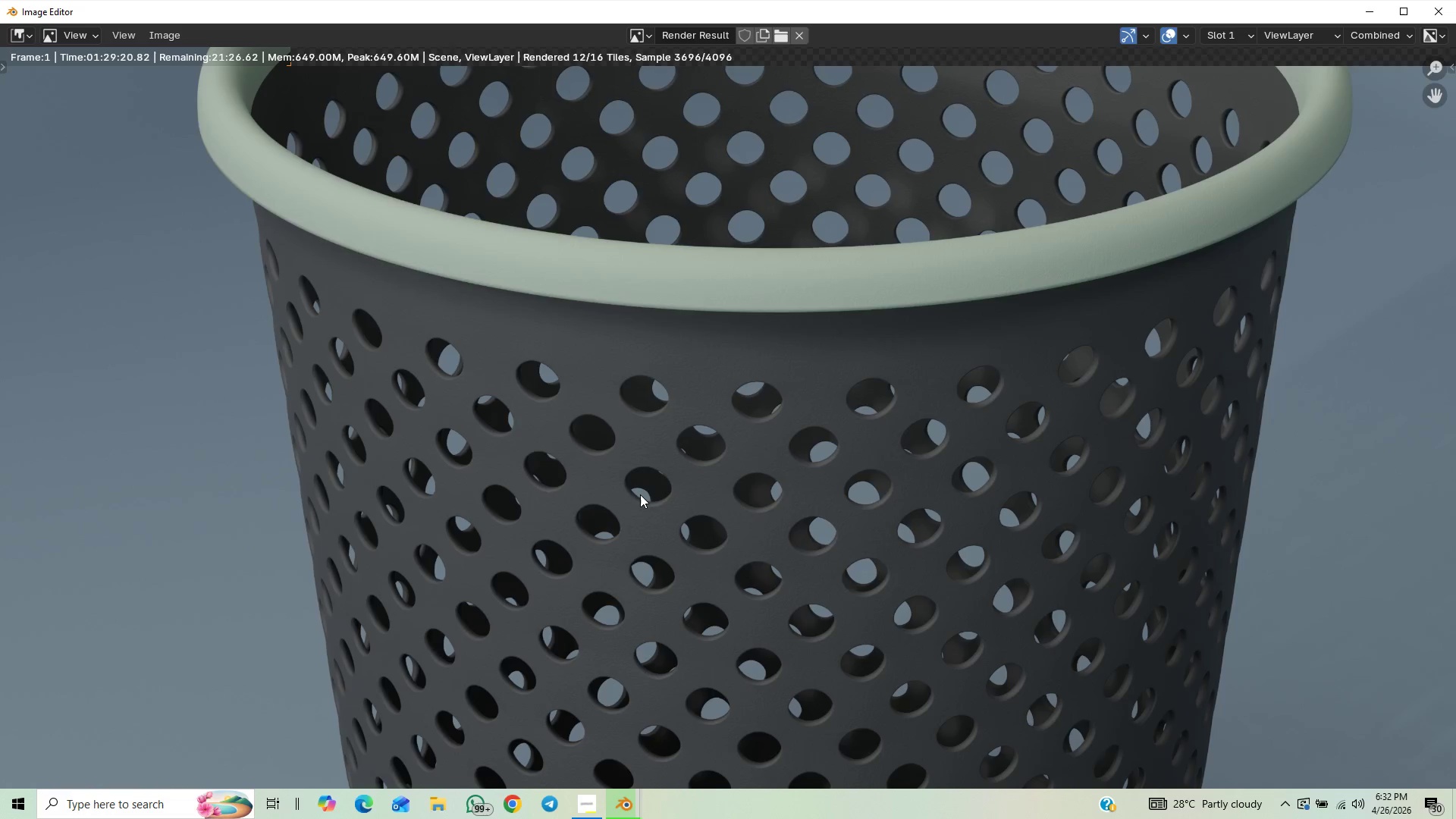 
scroll: coordinate [640, 494], scroll_direction: down, amount: 4.0
 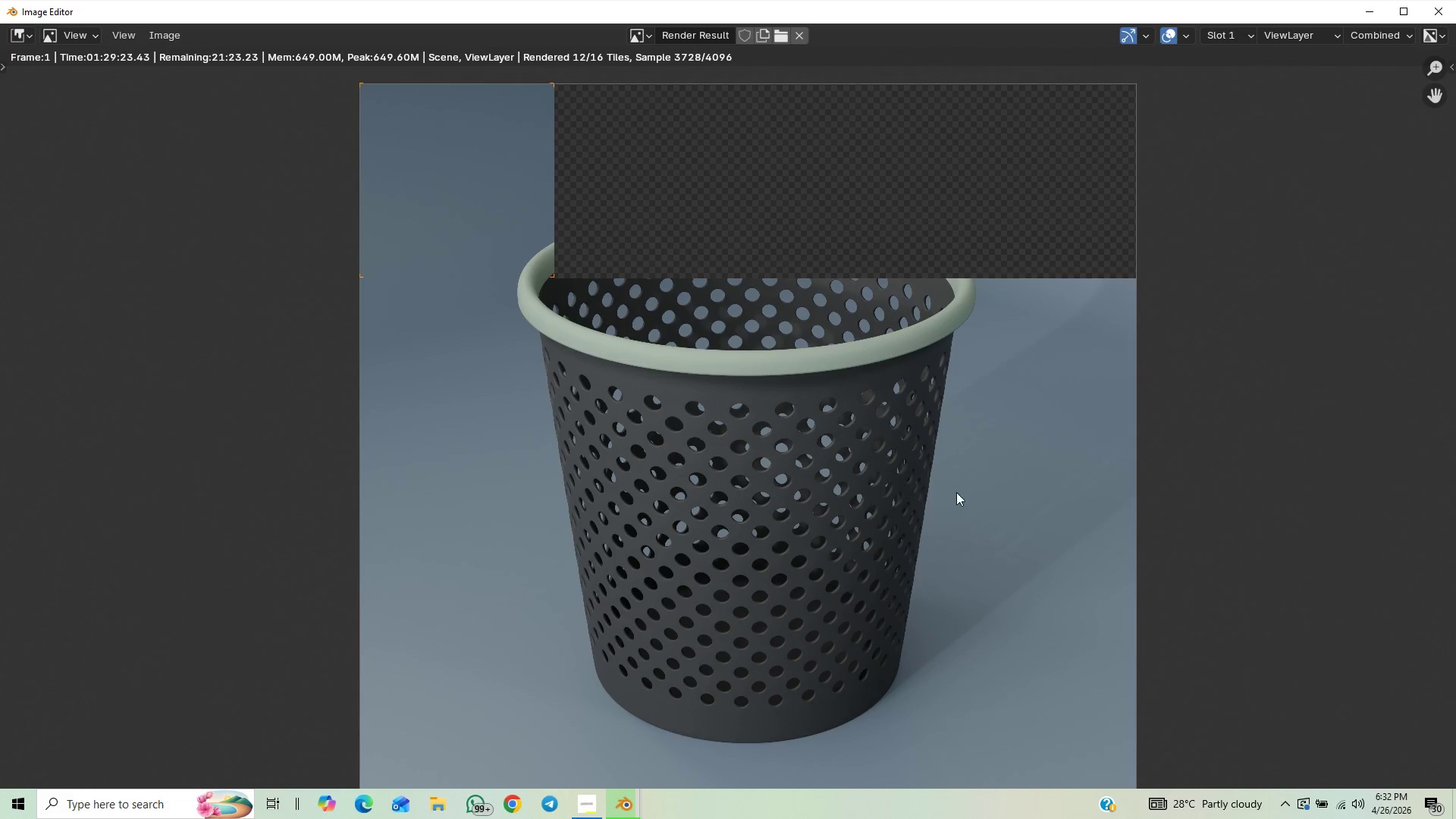 
scroll: coordinate [944, 482], scroll_direction: up, amount: 11.0
 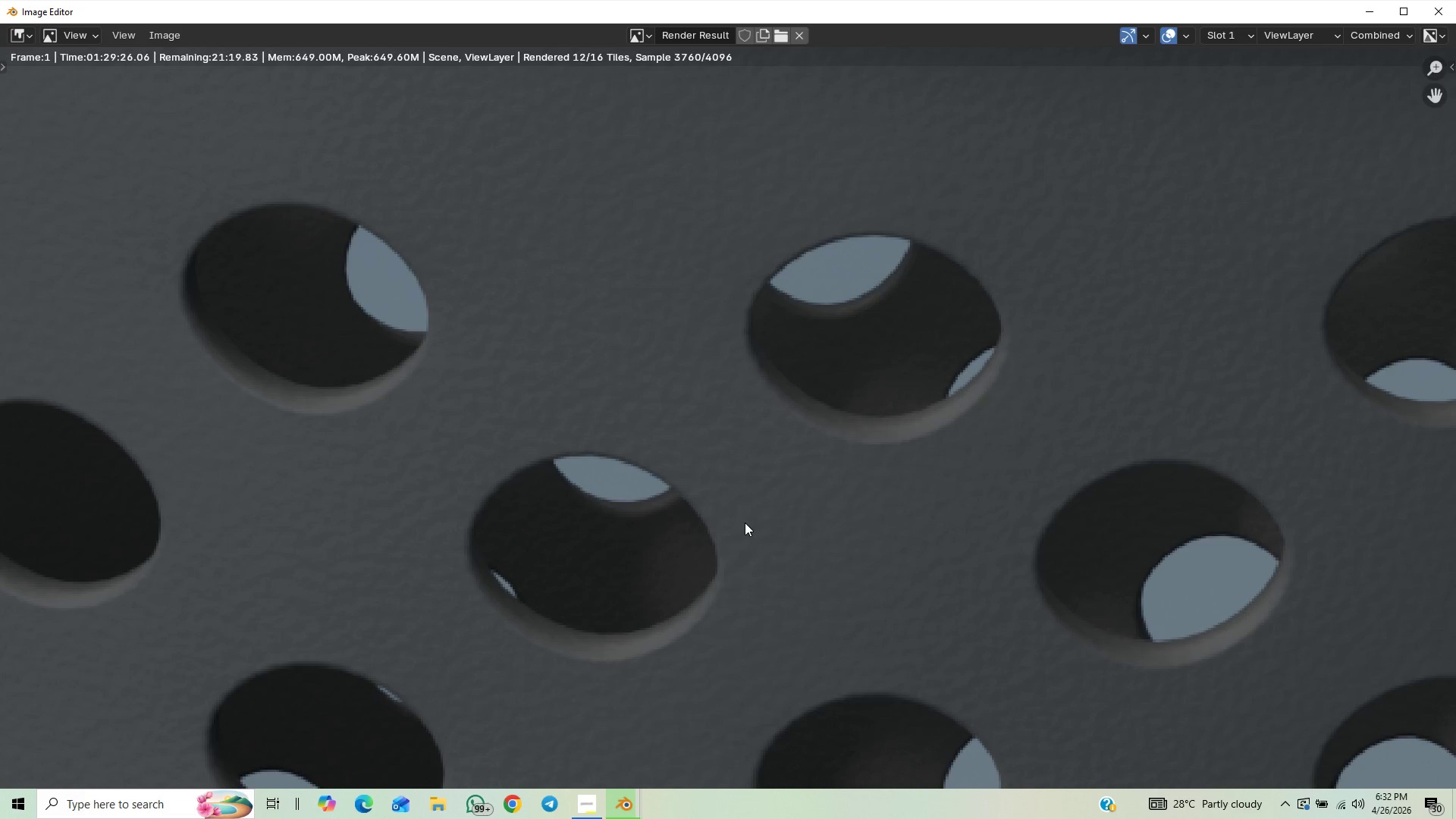 
scroll: coordinate [842, 460], scroll_direction: down, amount: 11.0
 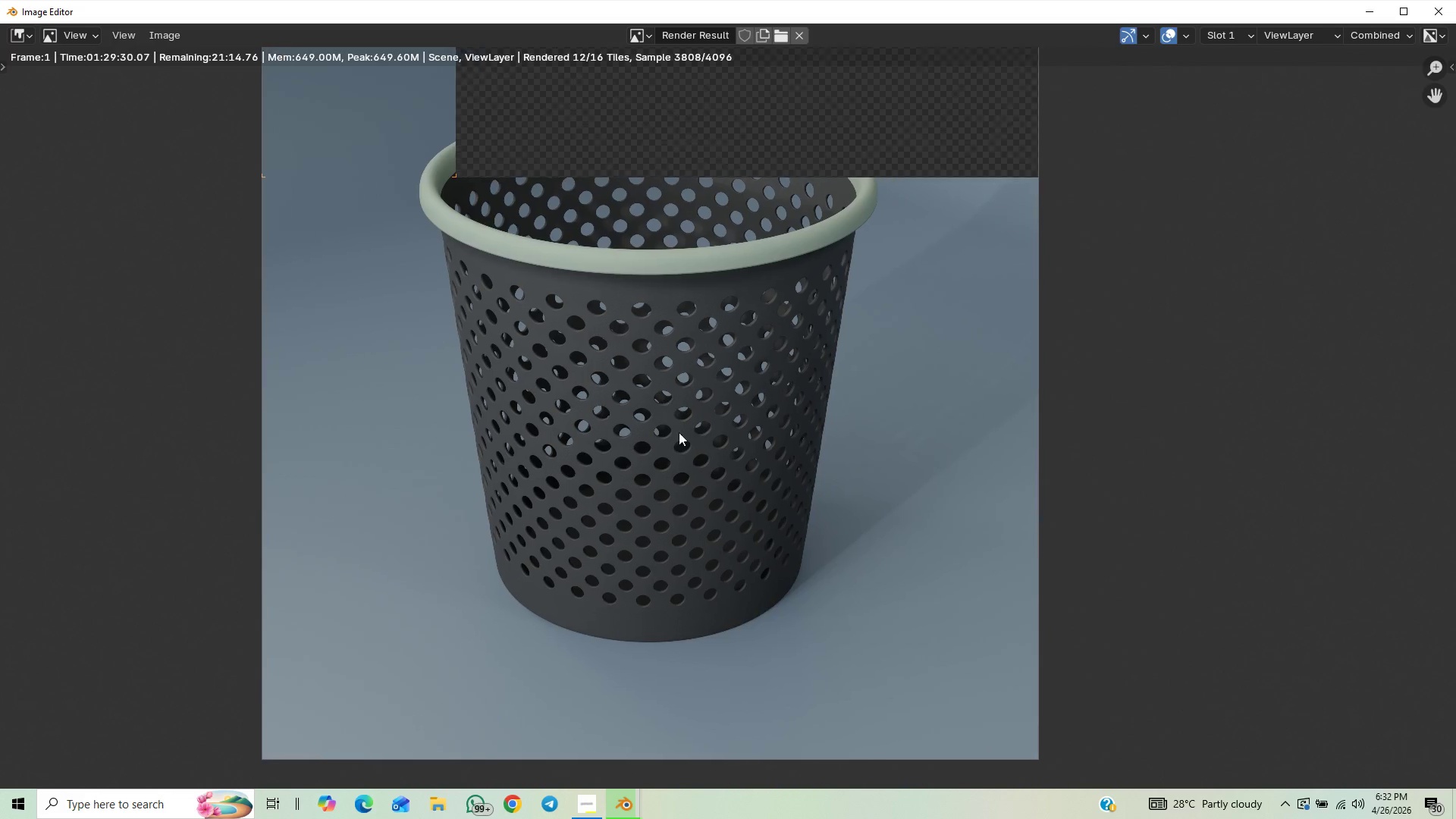 
scroll: coordinate [846, 423], scroll_direction: up, amount: 12.0
 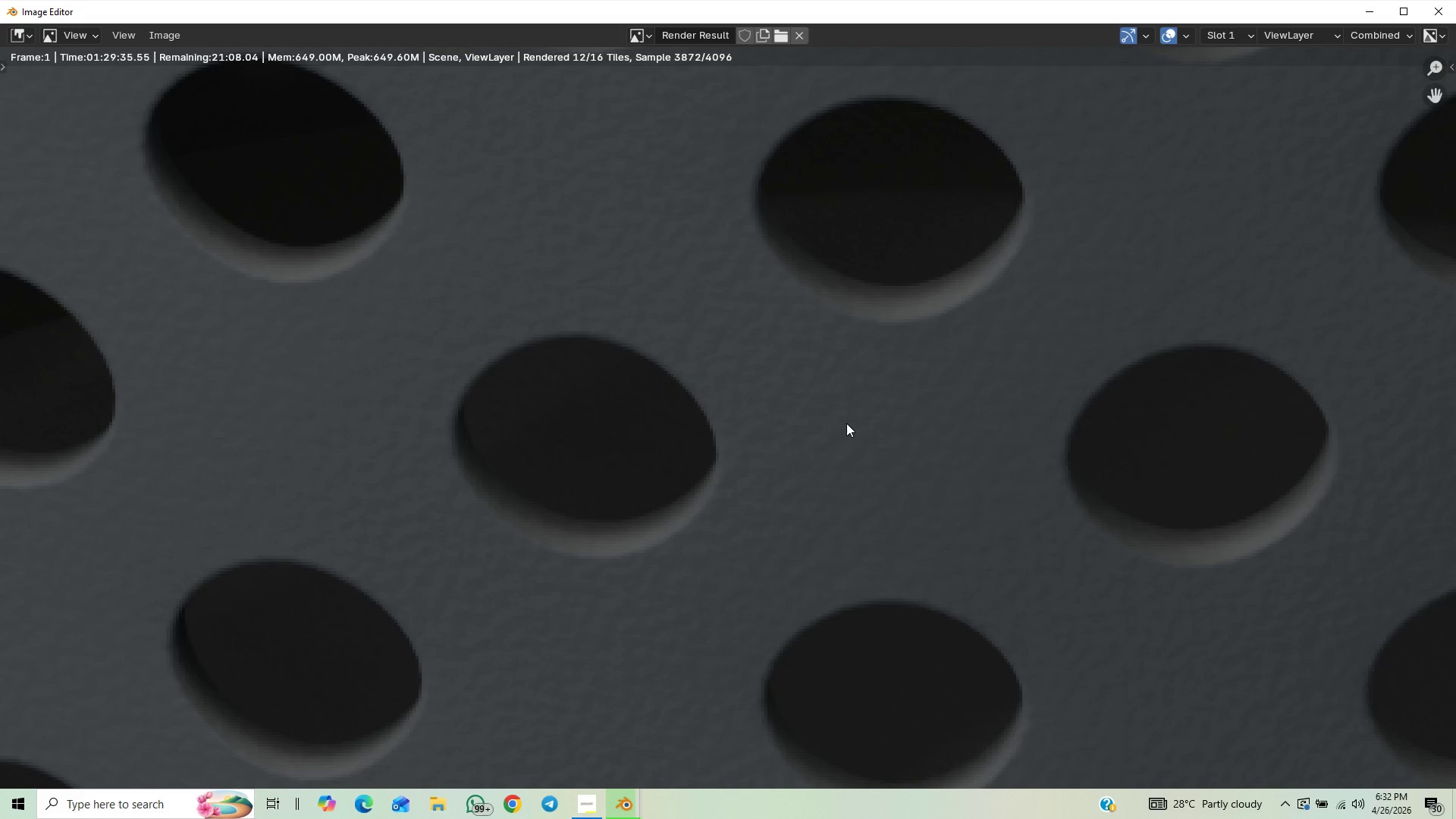 
scroll: coordinate [700, 433], scroll_direction: down, amount: 13.0
 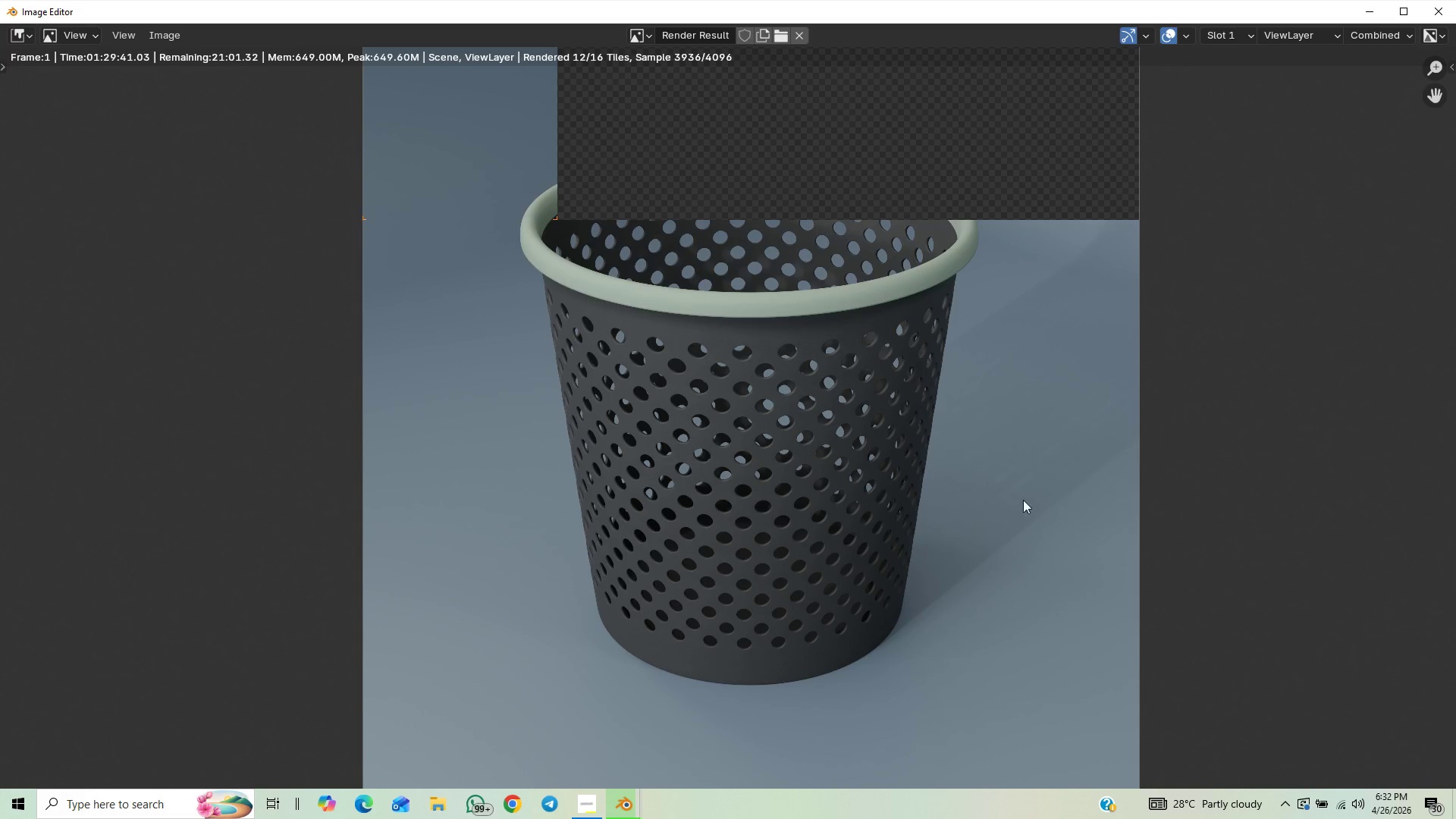 
scroll: coordinate [1116, 454], scroll_direction: up, amount: 2.0
 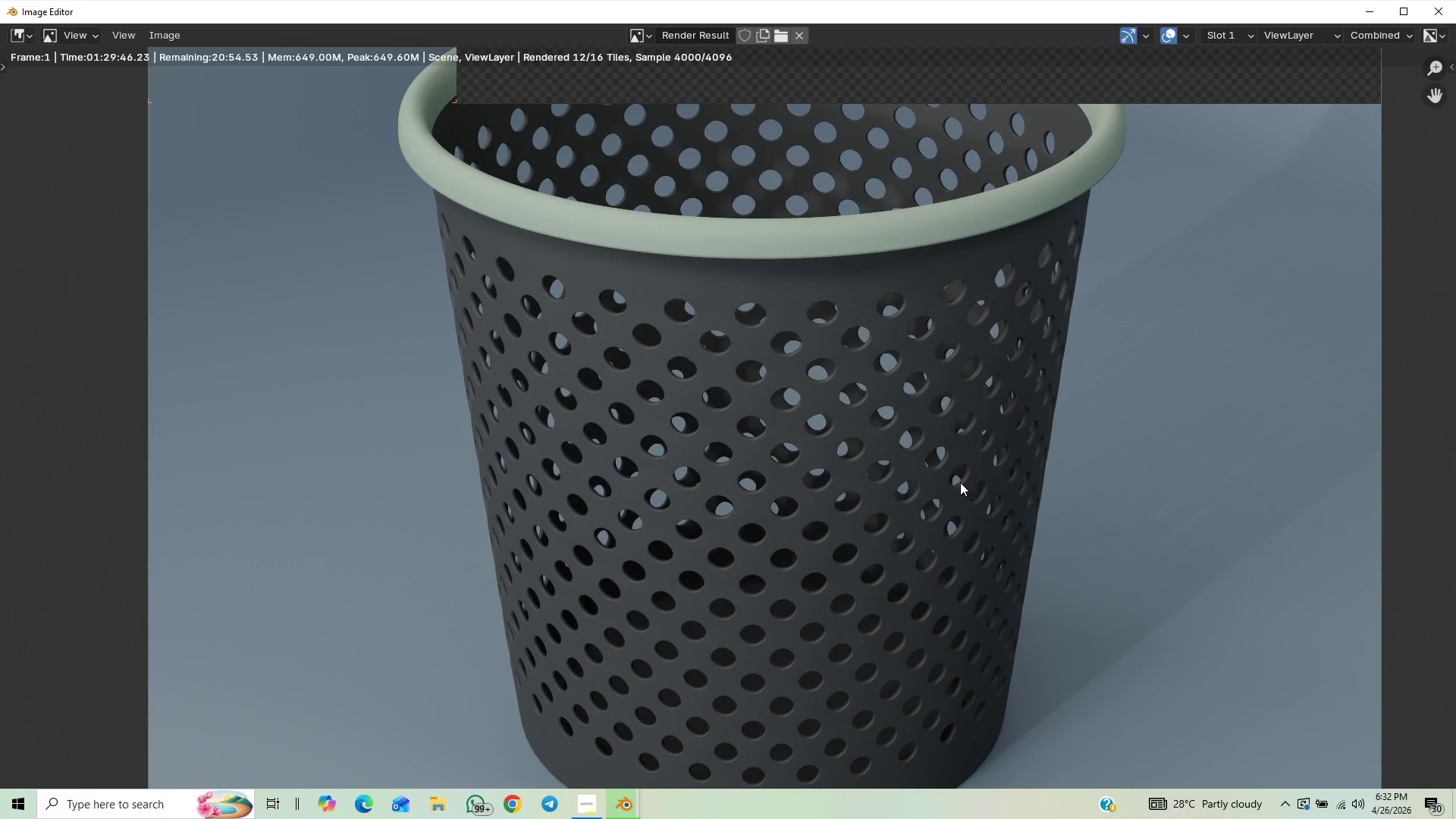 
scroll: coordinate [1138, 326], scroll_direction: down, amount: 3.0
 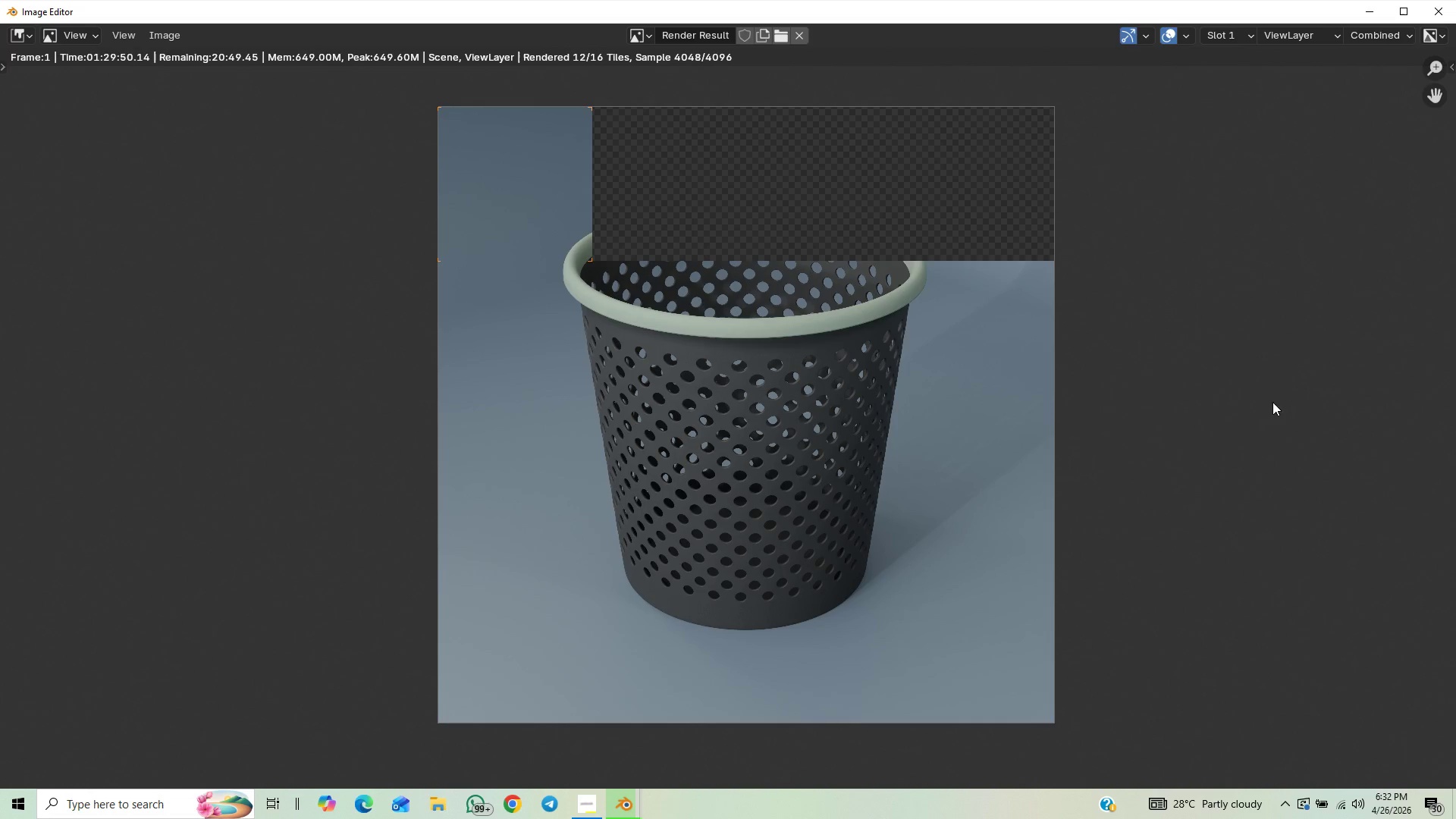 
scroll: coordinate [1053, 400], scroll_direction: up, amount: 1.0
 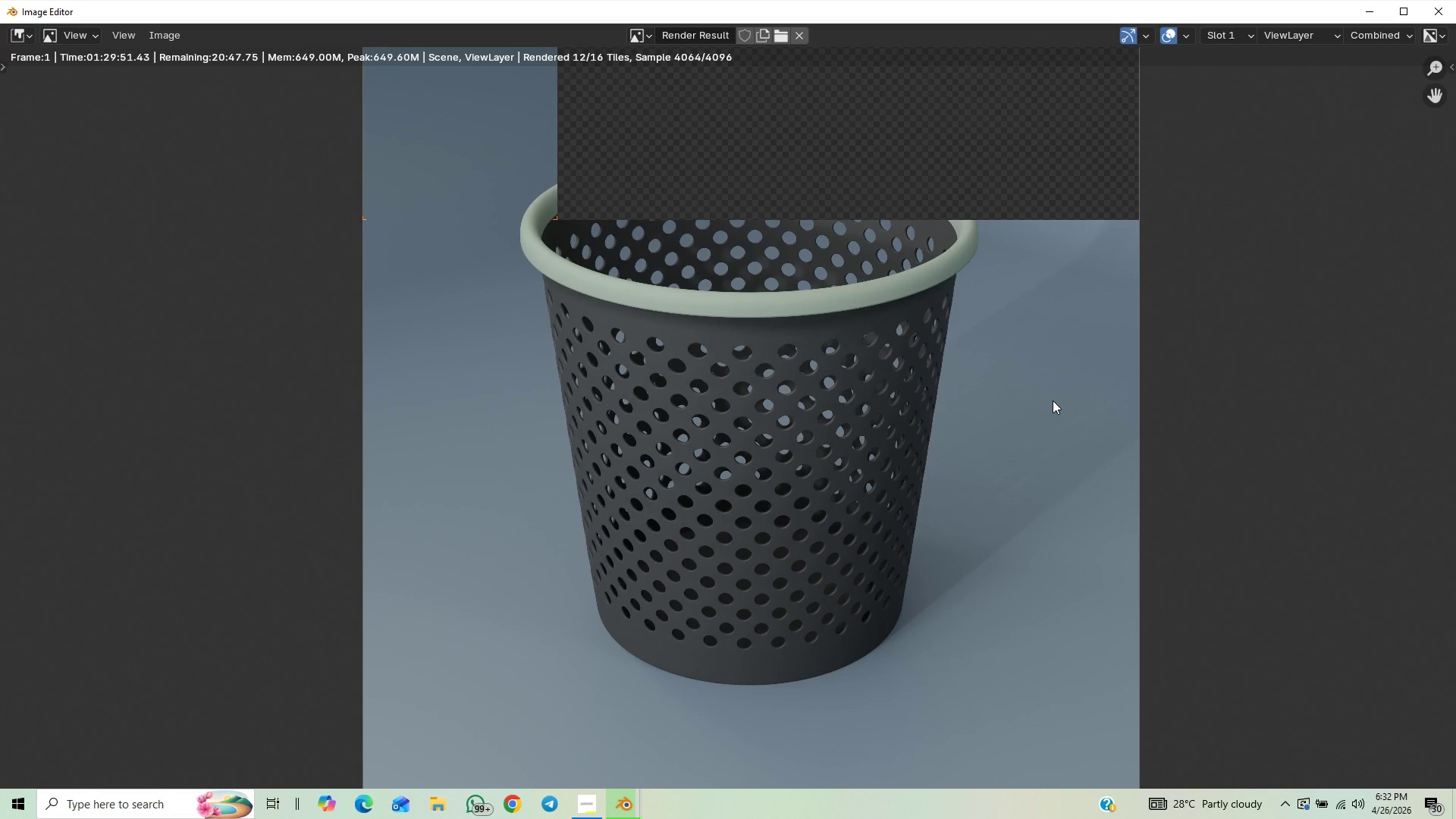 
scroll: coordinate [1053, 400], scroll_direction: down, amount: 1.0
 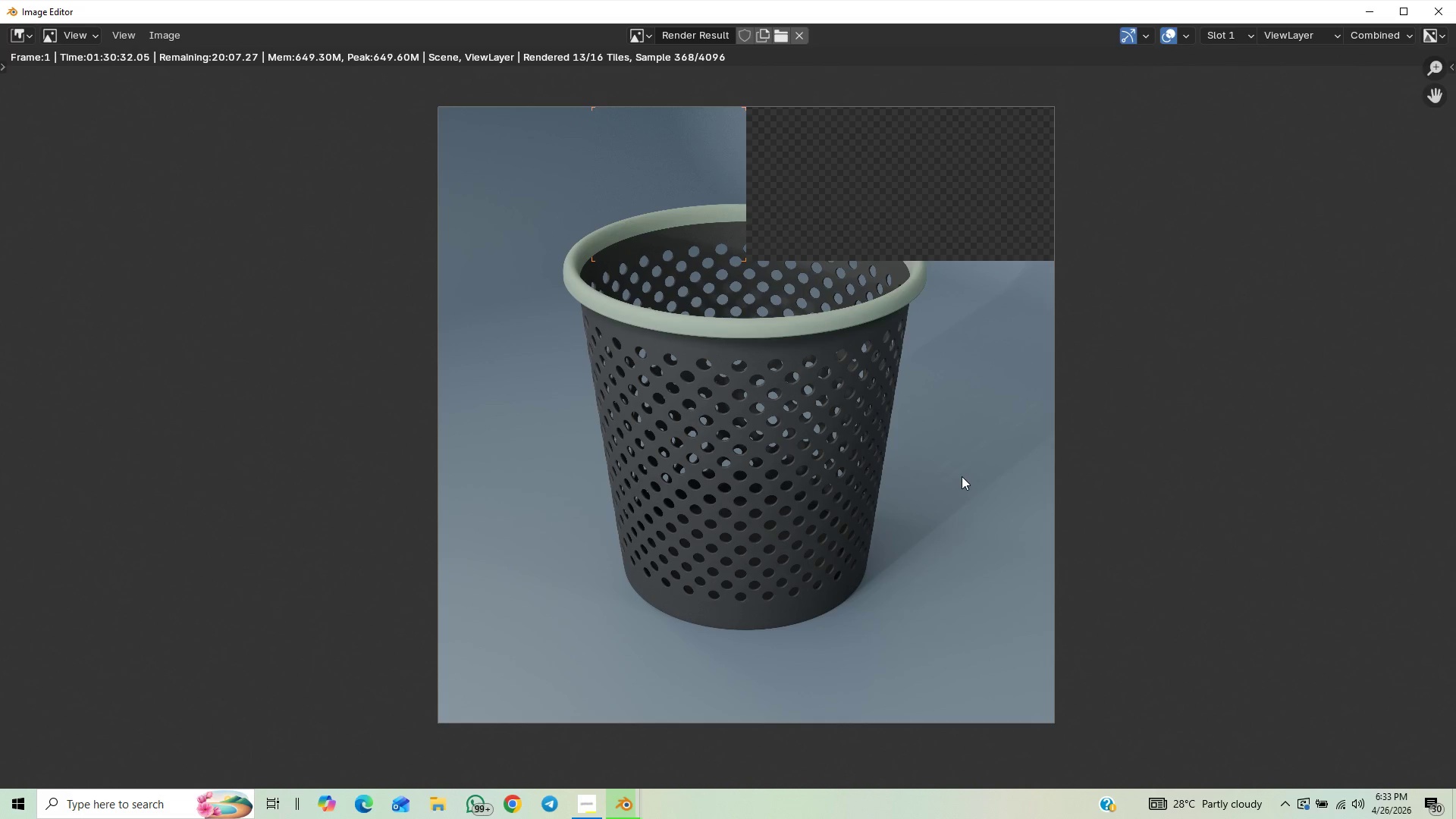 
wait(44.58)
 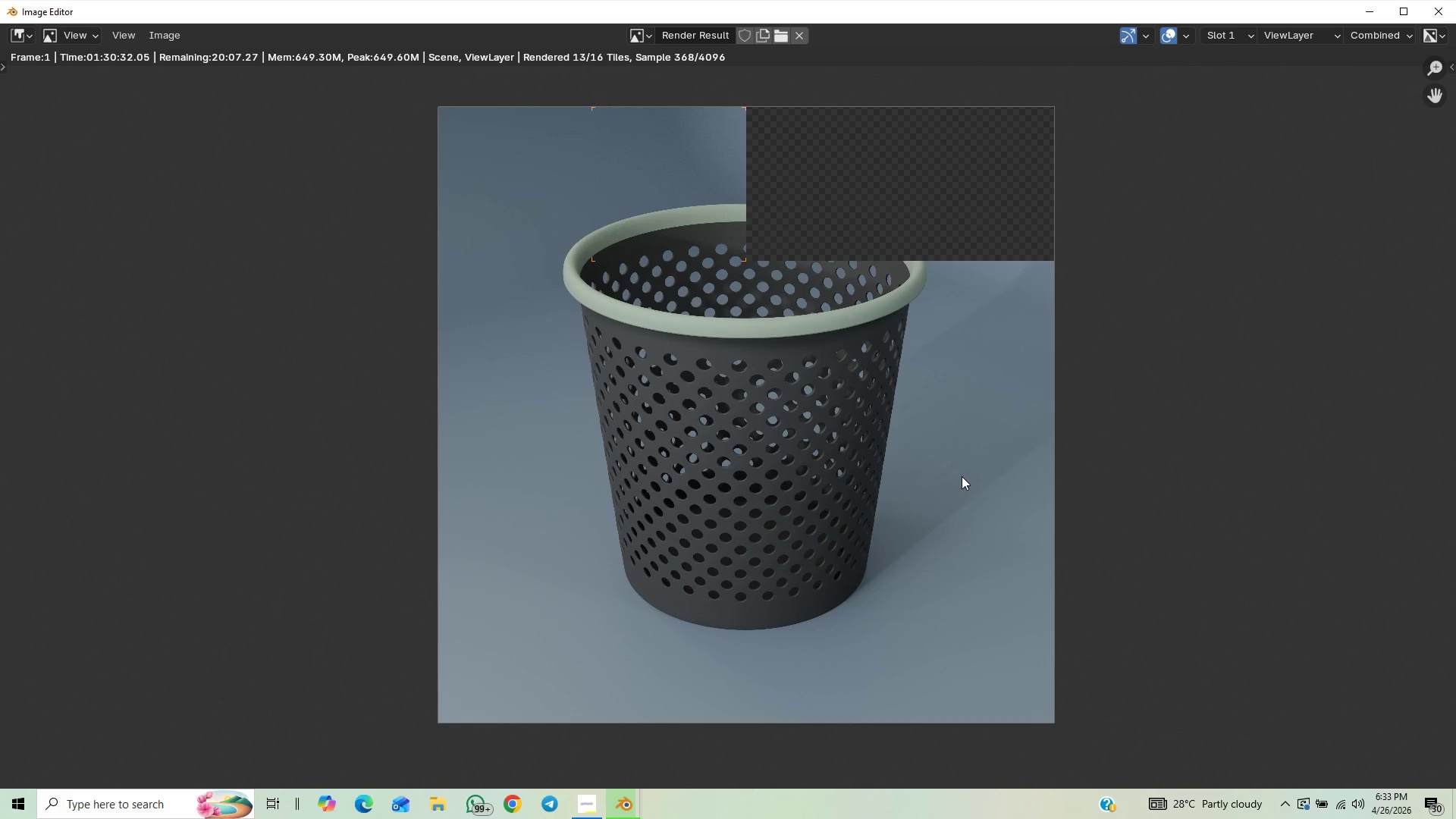 
scroll: coordinate [1133, 508], scroll_direction: down, amount: 2.0
 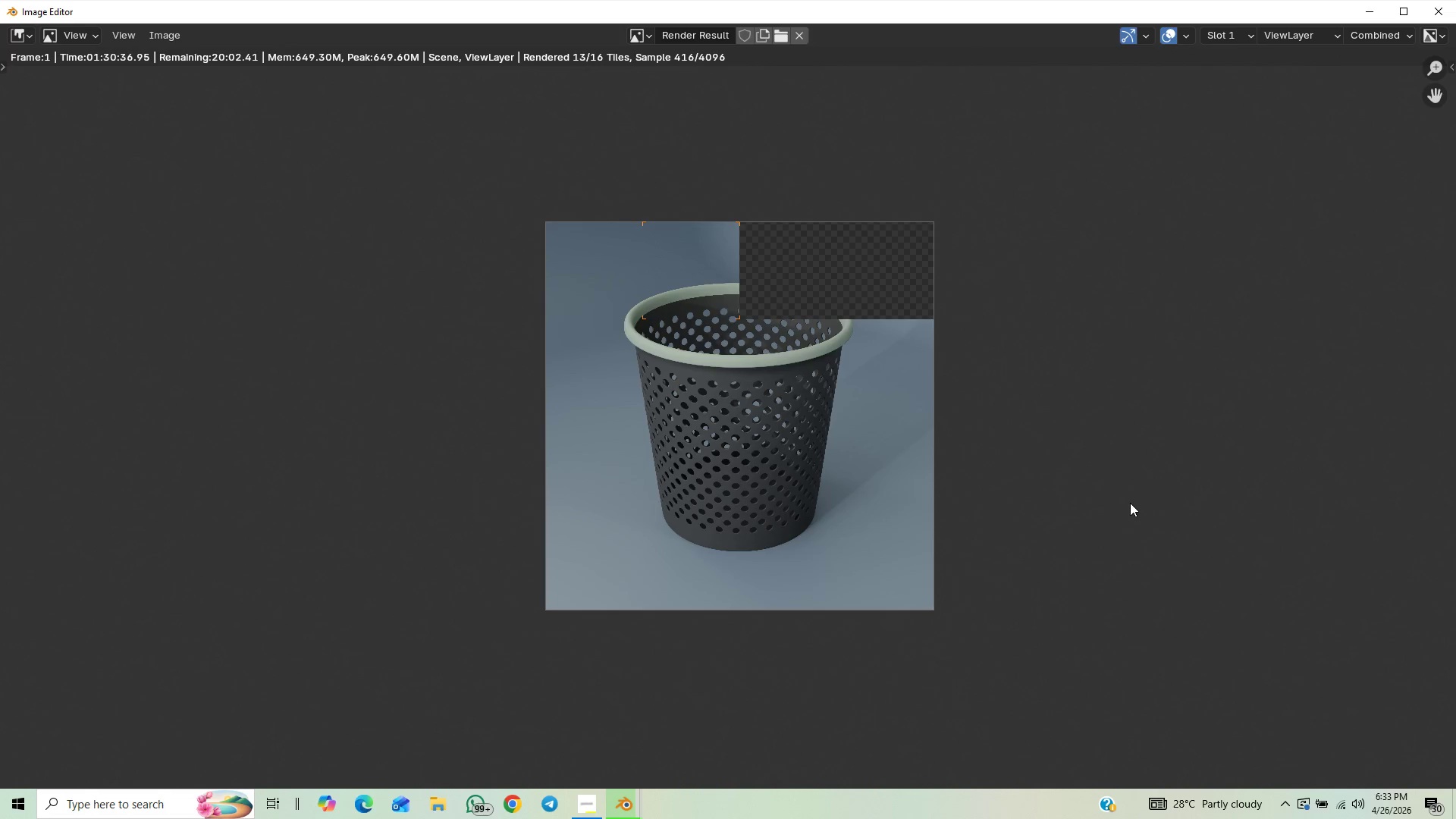 
scroll: coordinate [1127, 497], scroll_direction: up, amount: 3.0
 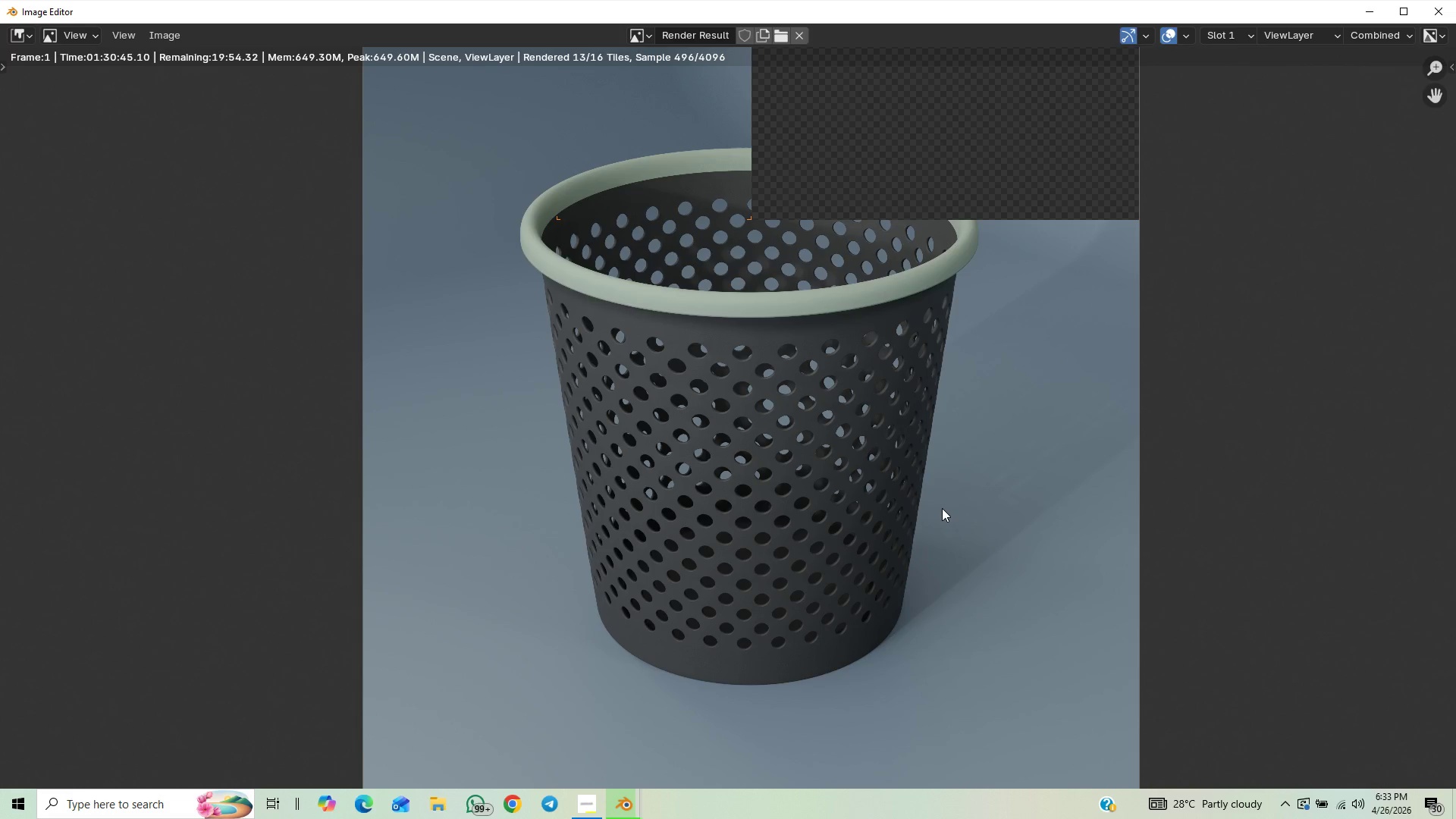 
wait(11.21)
 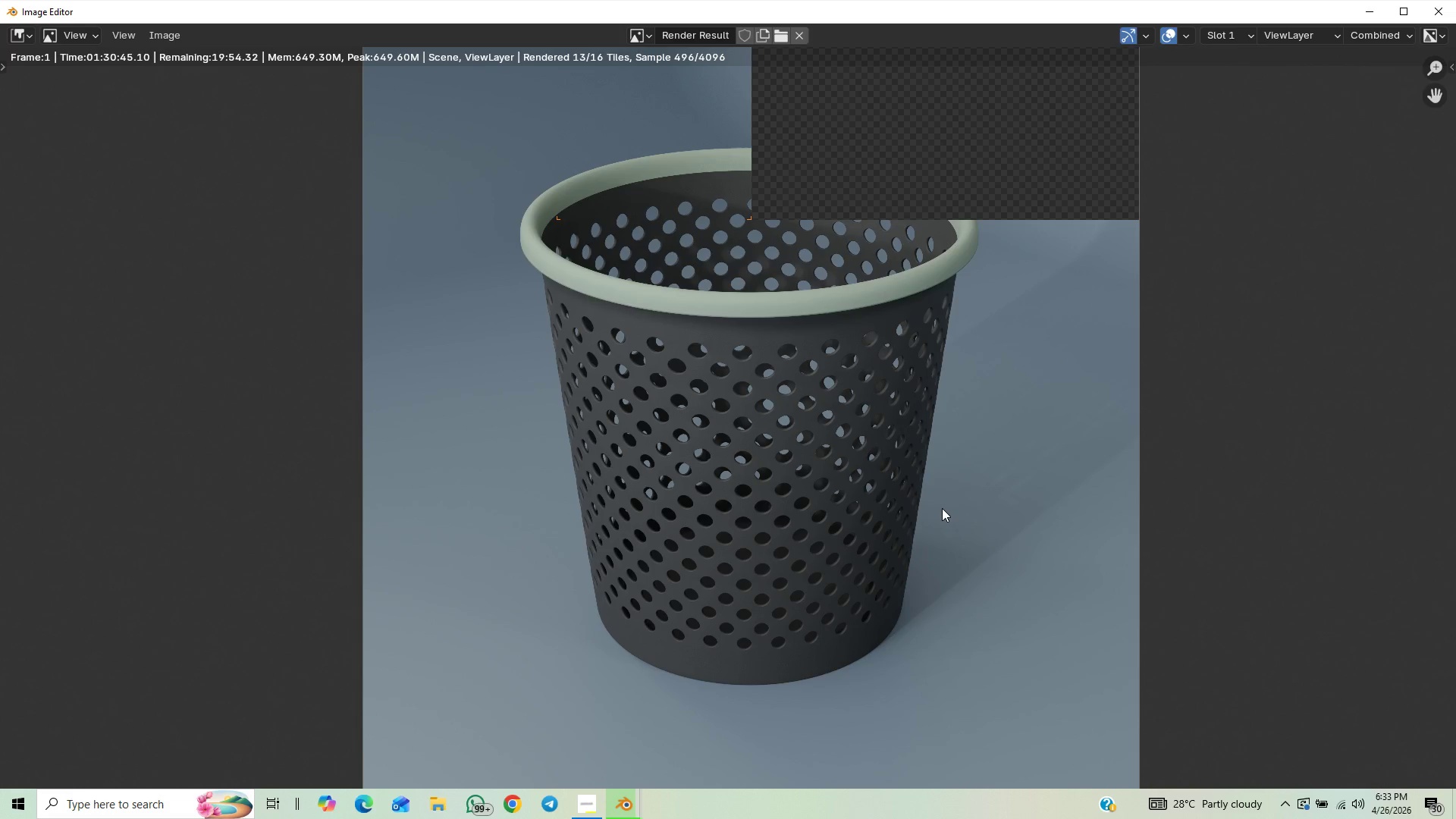 
scroll: coordinate [1044, 495], scroll_direction: up, amount: 1.0
 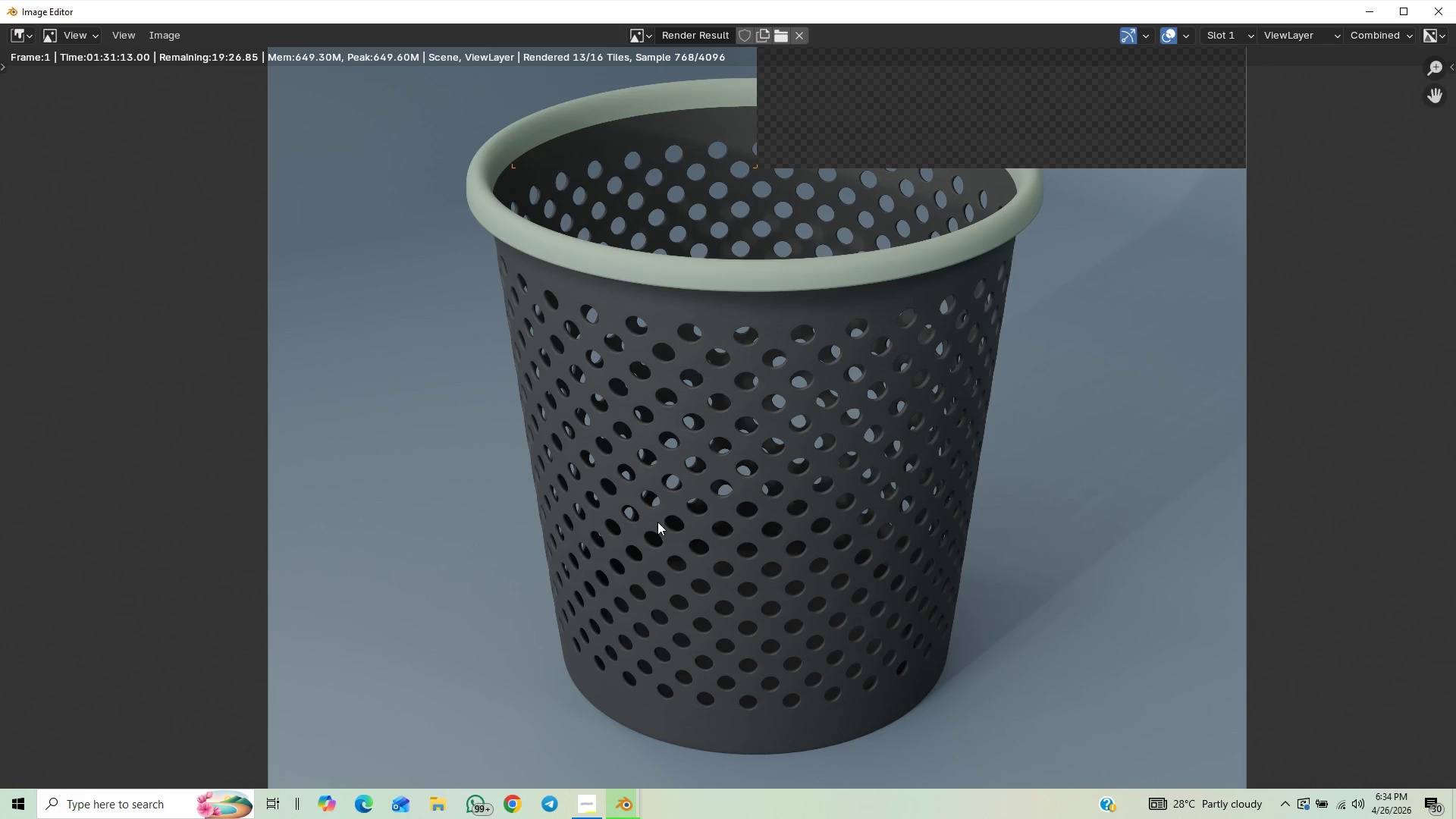 
wait(27.02)
 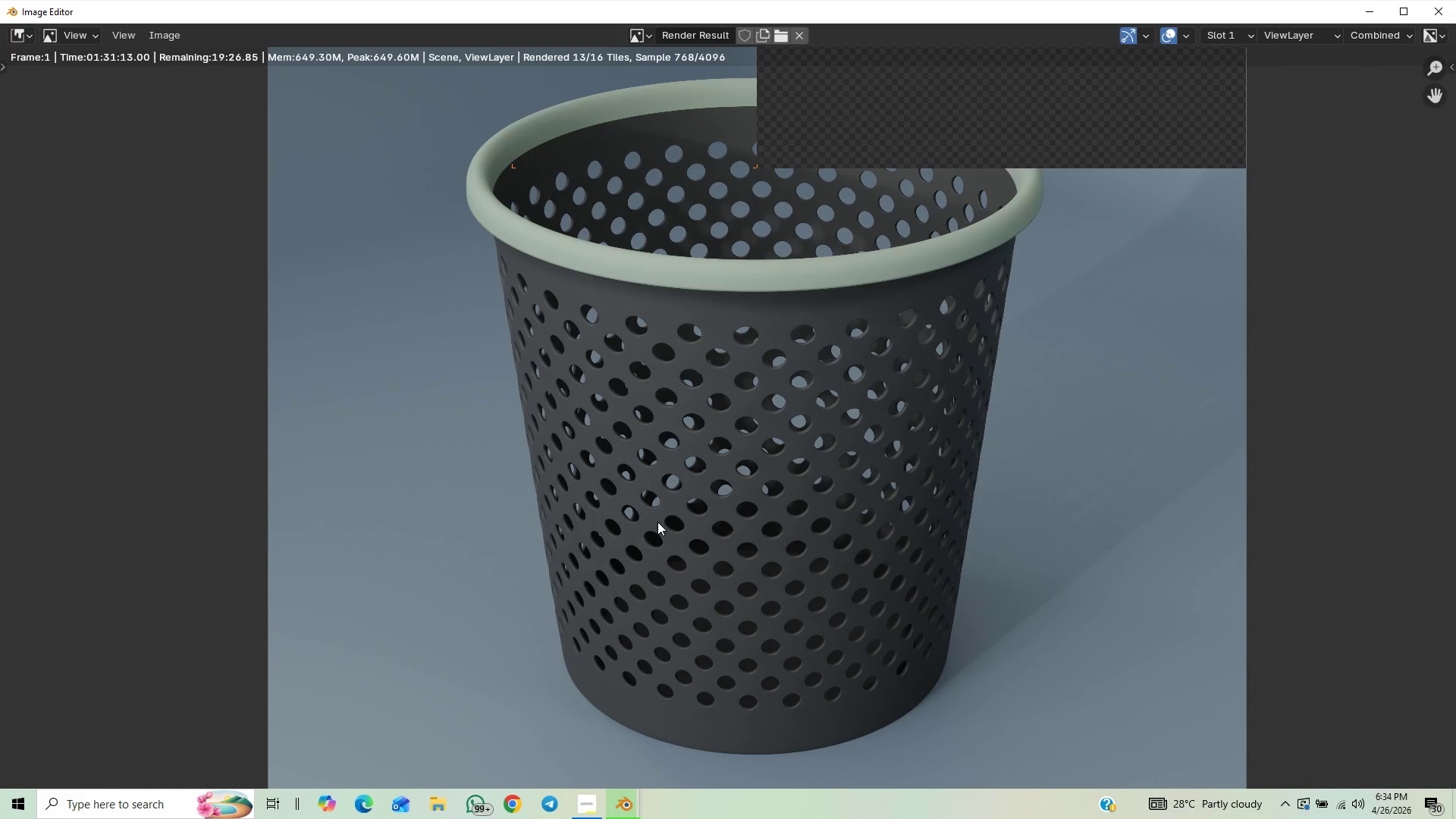 
scroll: coordinate [952, 400], scroll_direction: up, amount: 1.0
 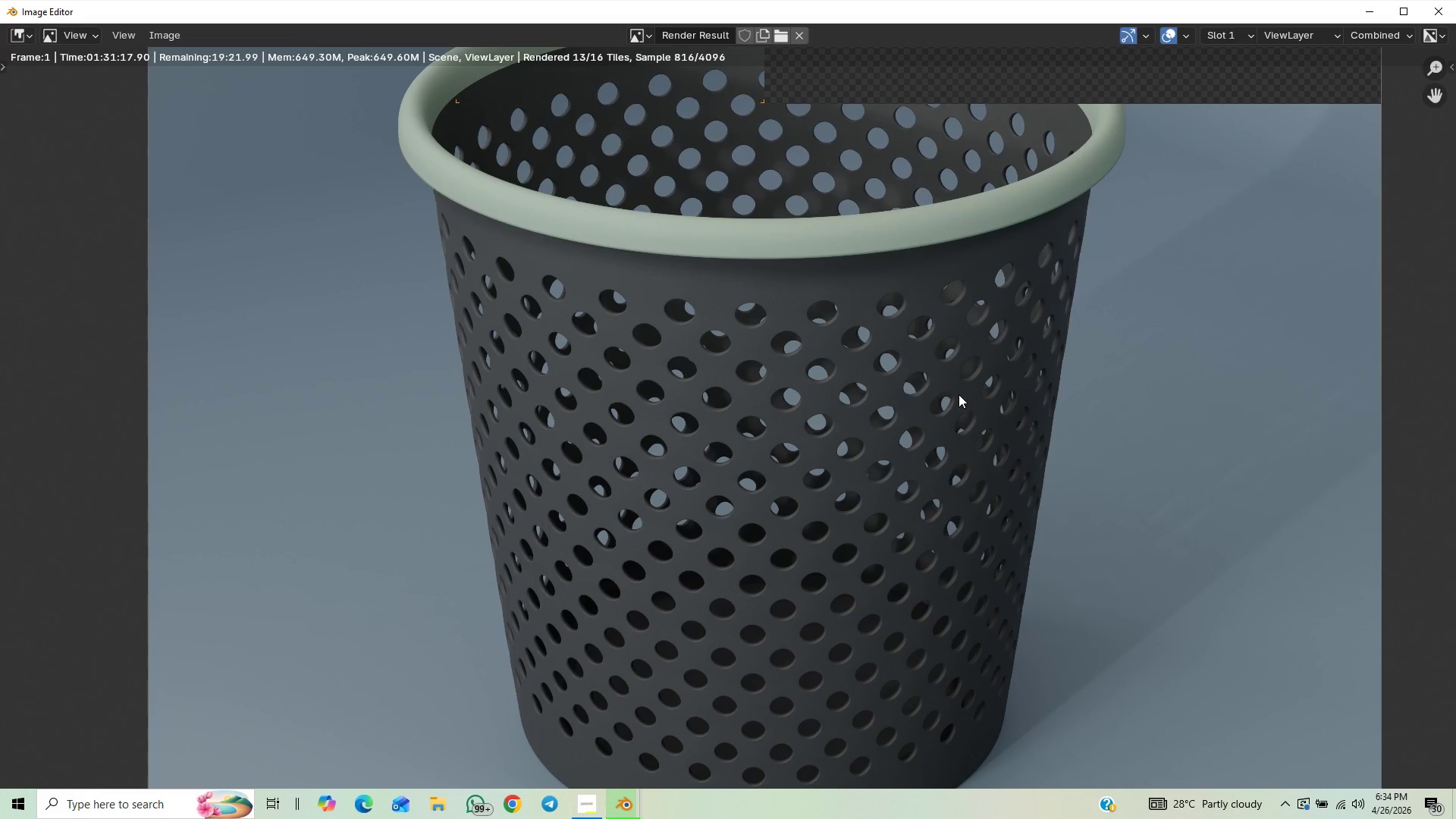 
scroll: coordinate [962, 450], scroll_direction: down, amount: 3.0
 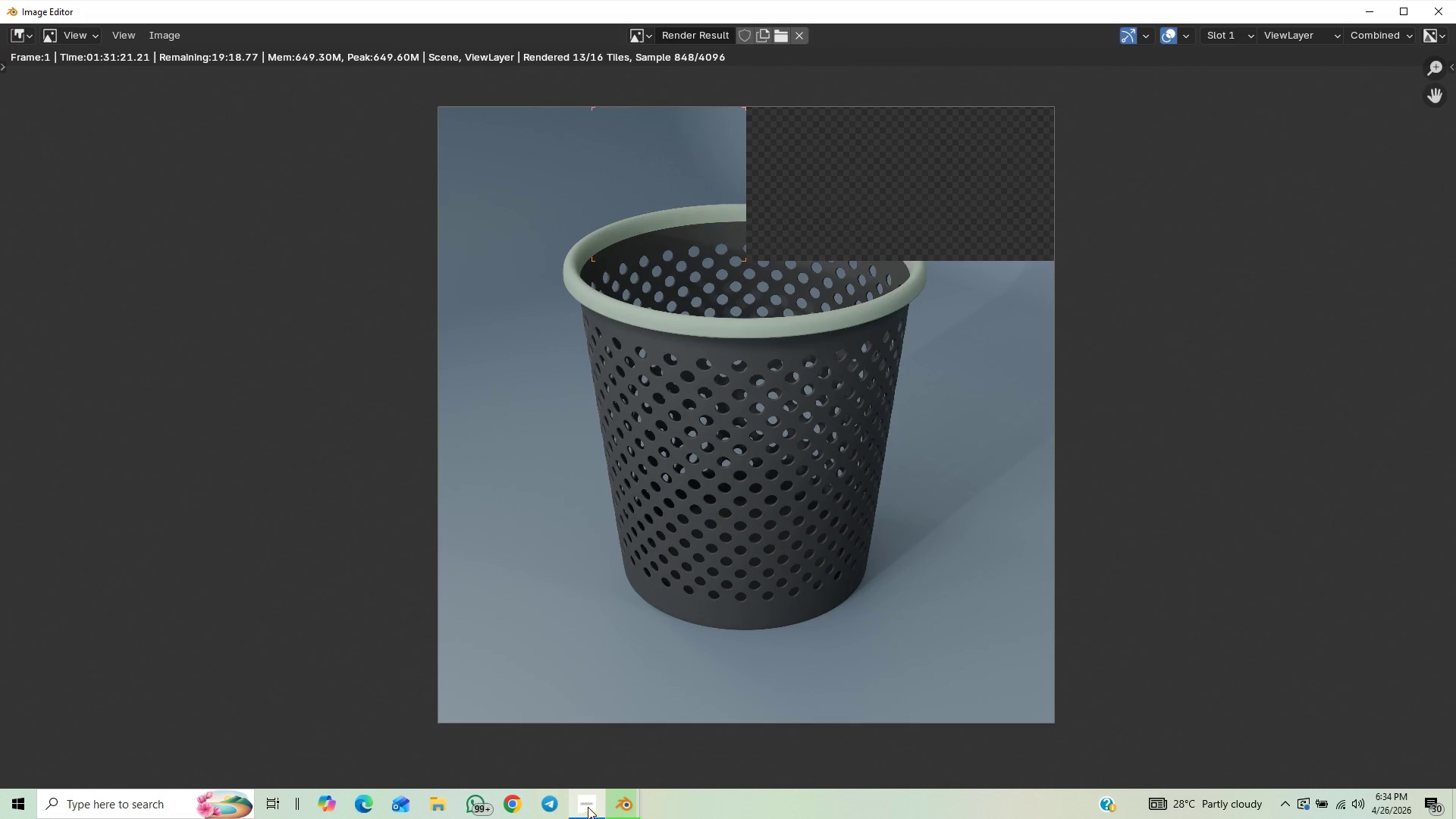 
left_click([582, 810])